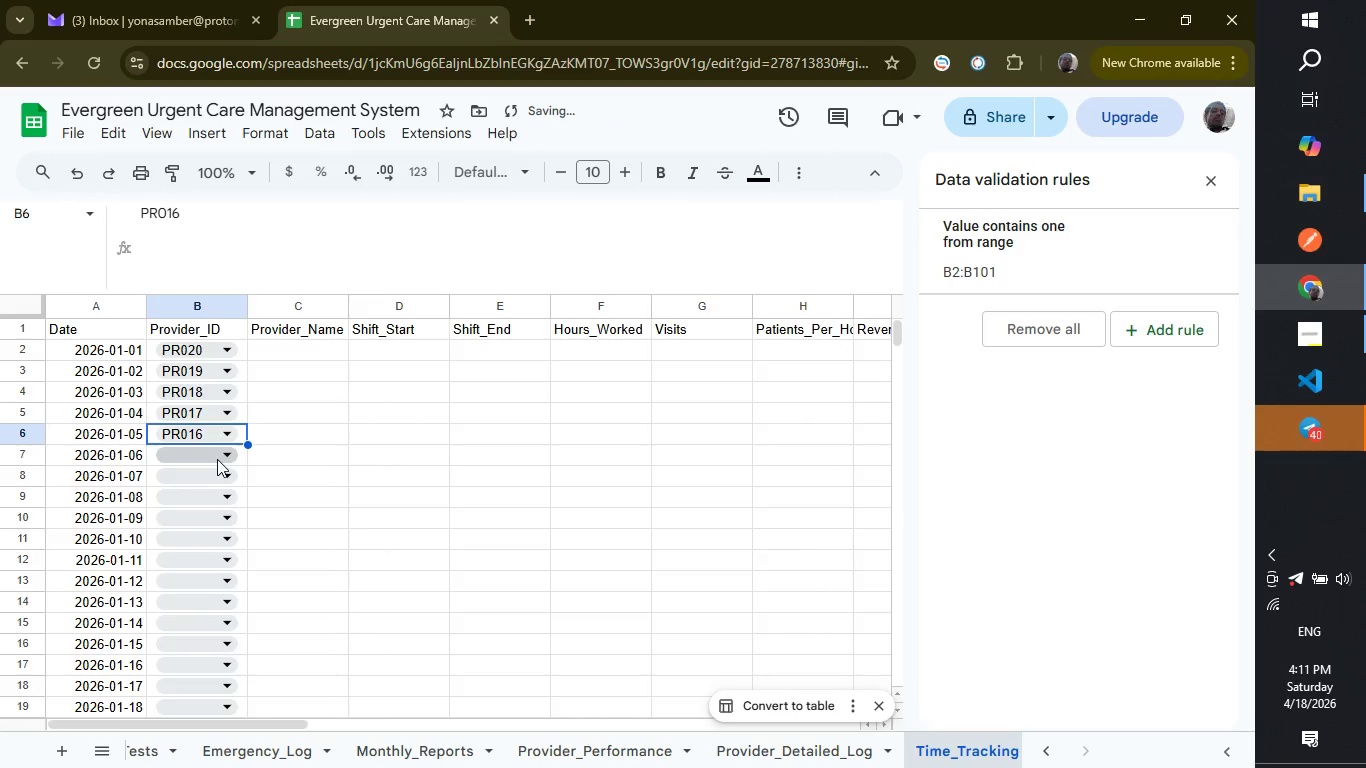 
left_click([217, 459])
 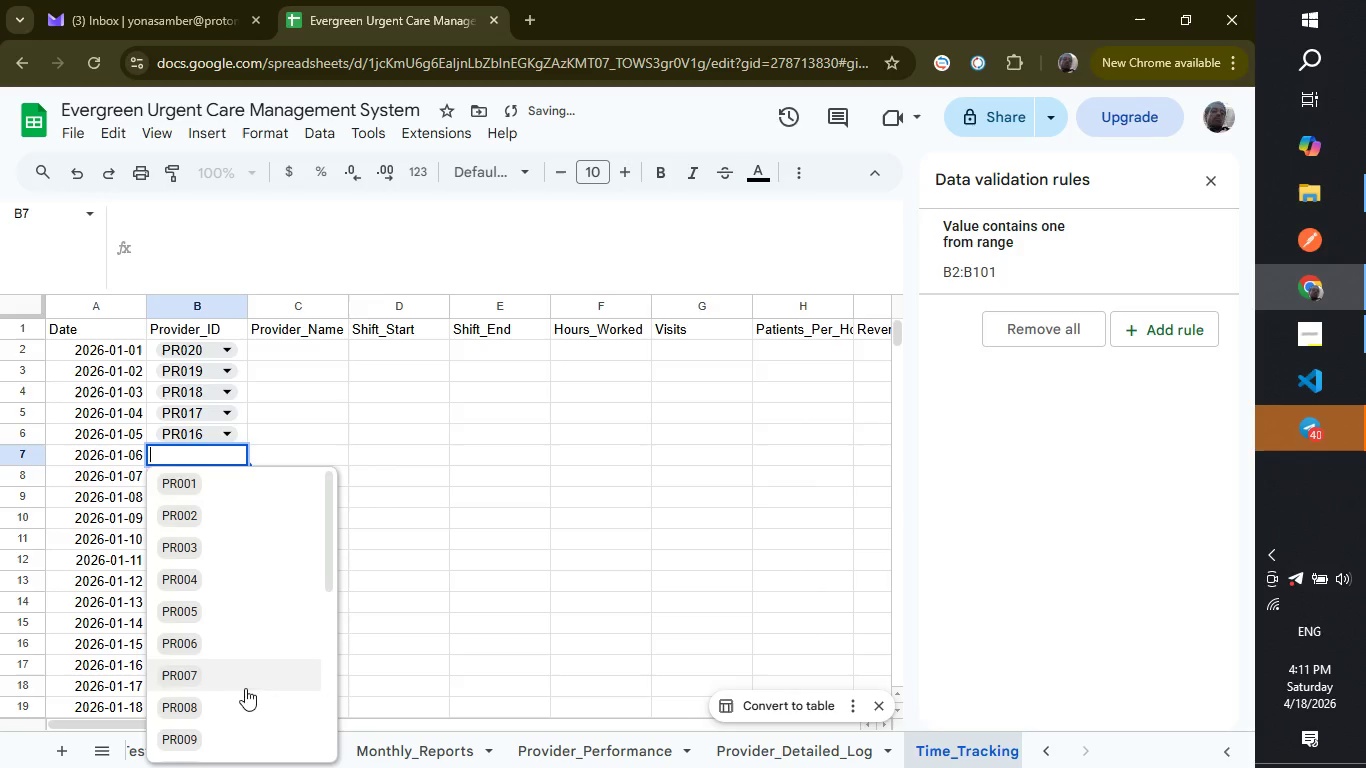 
scroll: coordinate [245, 694], scroll_direction: down, amount: 4.0
 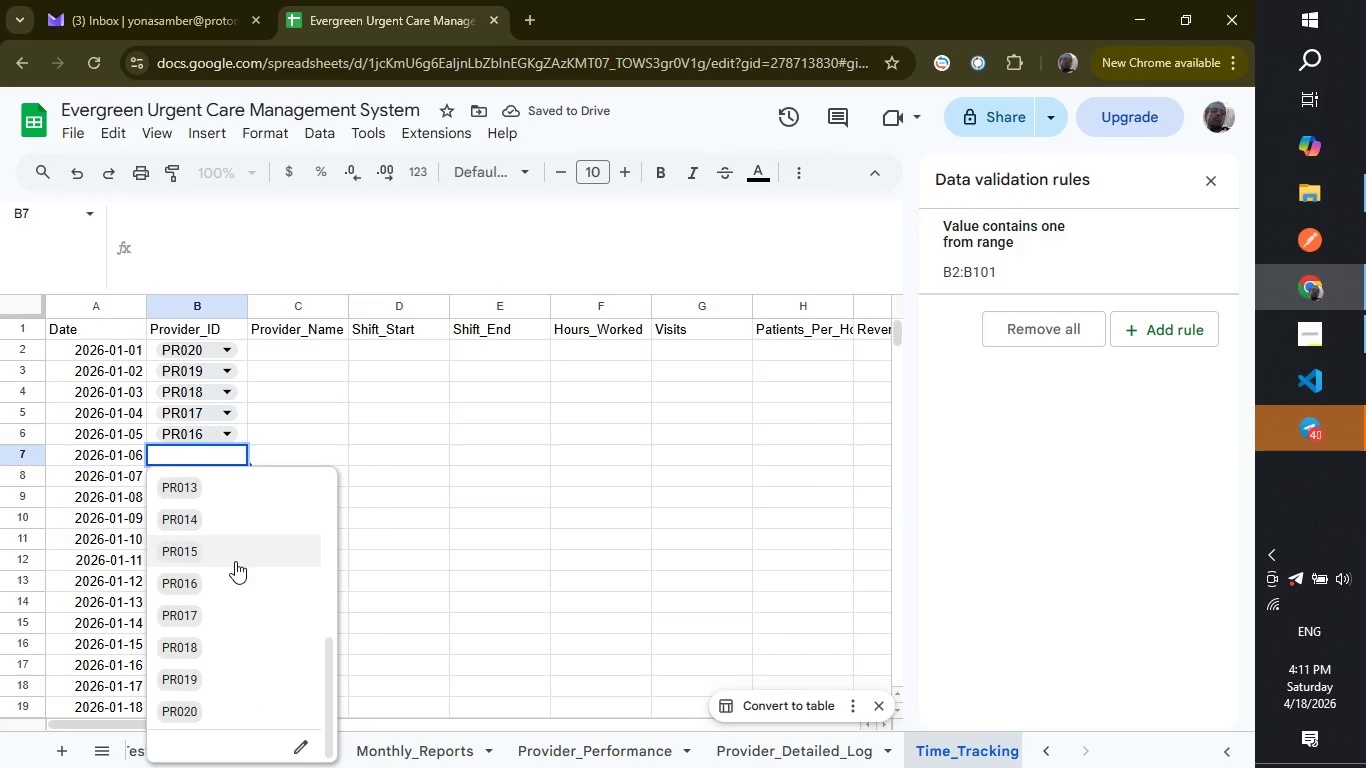 
left_click([235, 561])
 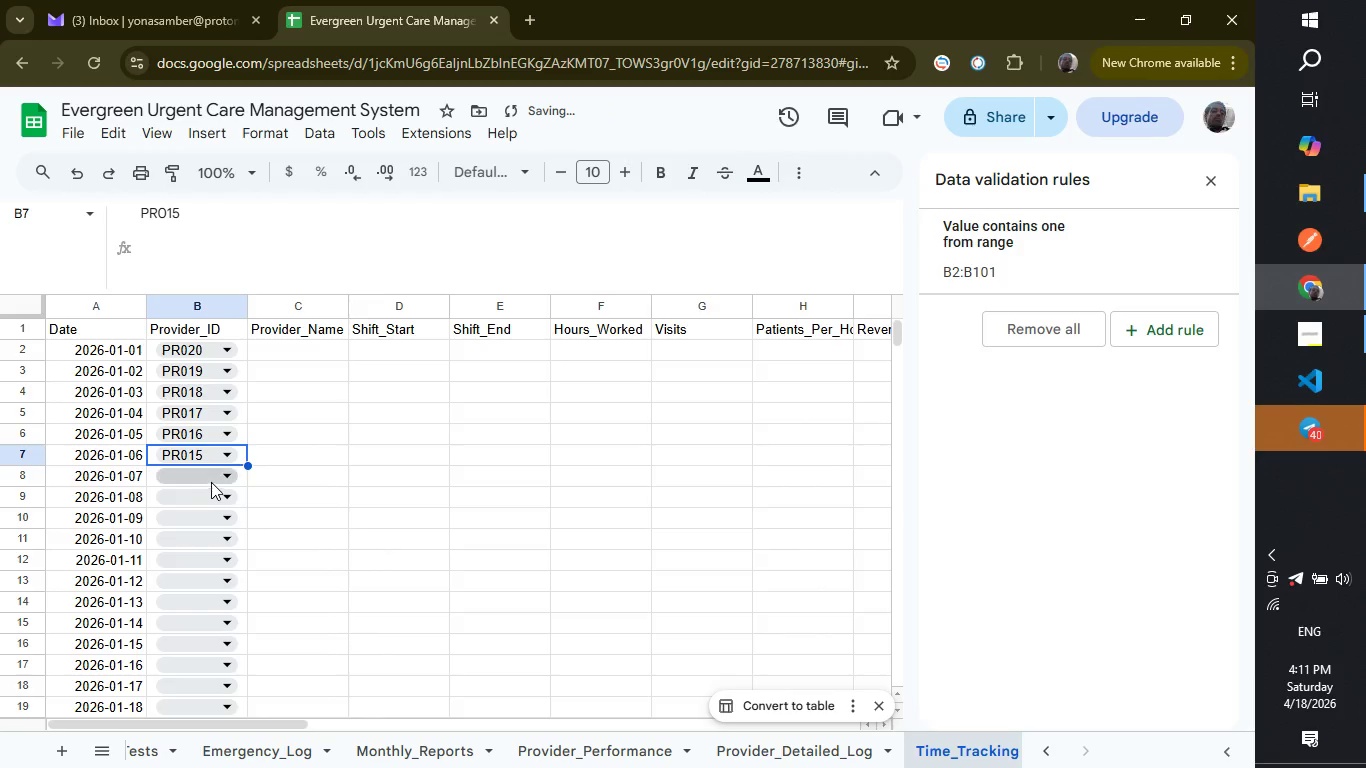 
left_click([216, 479])
 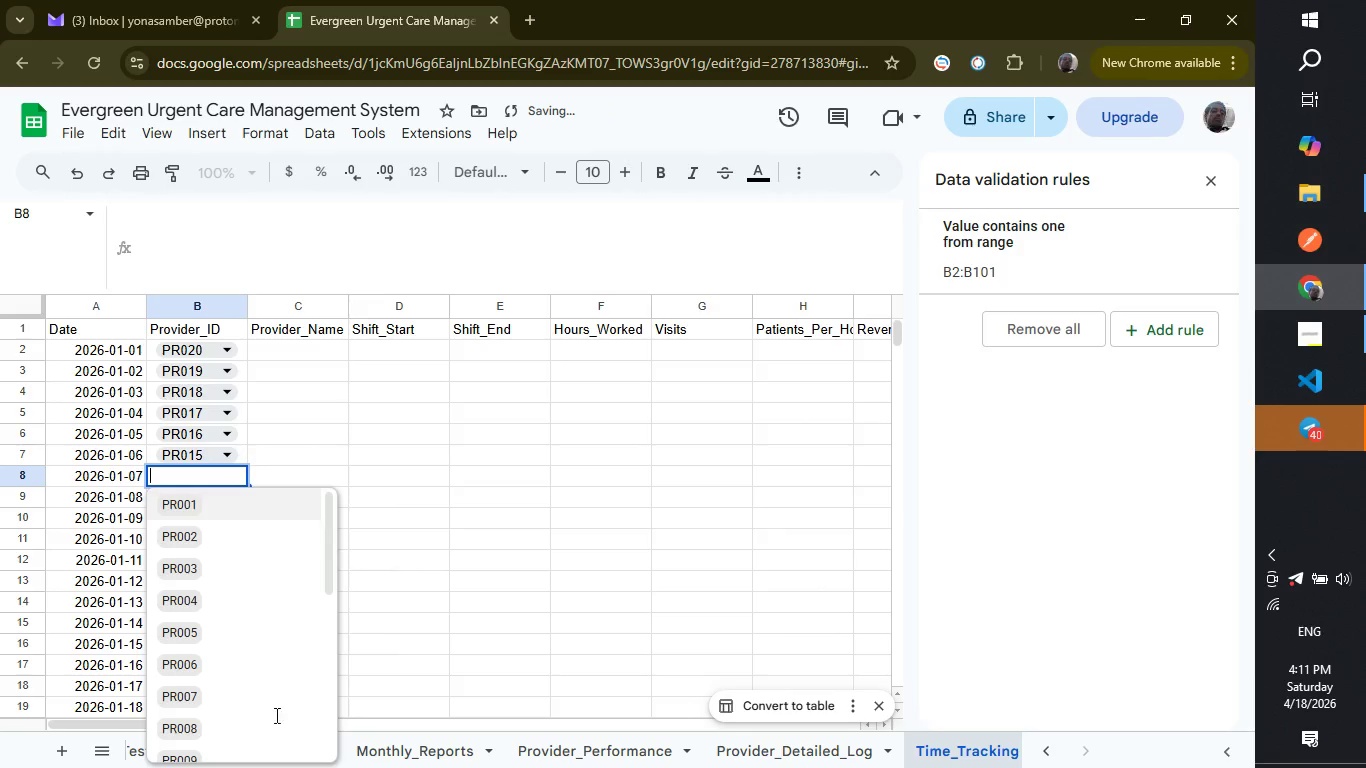 
scroll: coordinate [275, 721], scroll_direction: down, amount: 5.0
 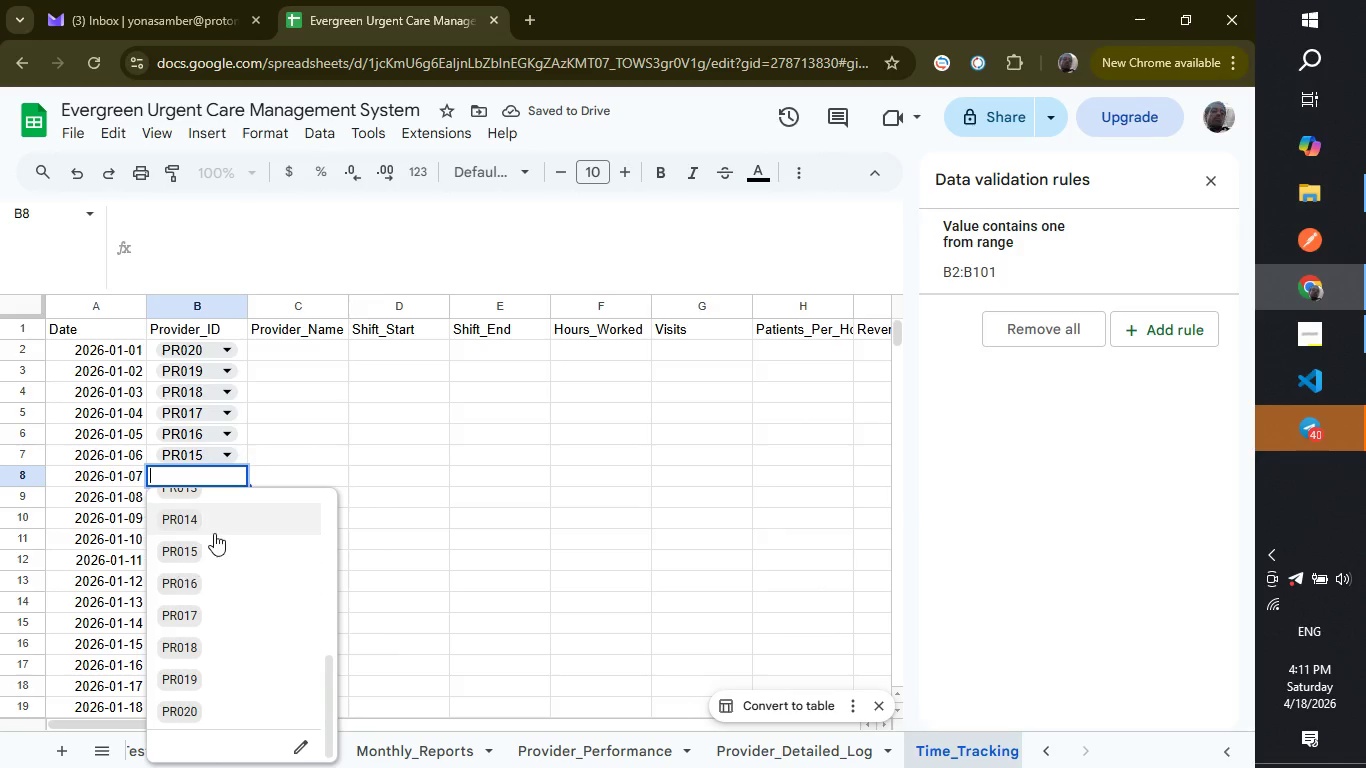 
left_click([214, 530])
 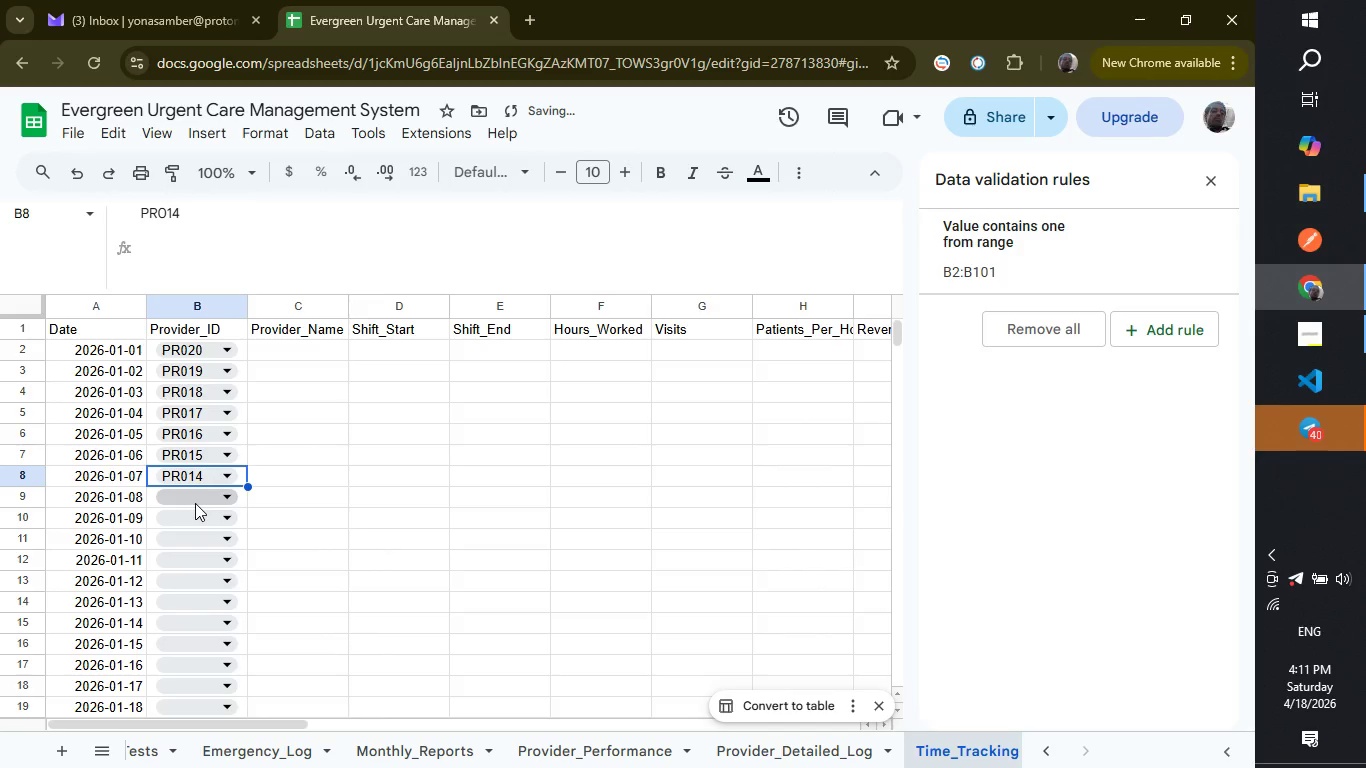 
double_click([195, 503])
 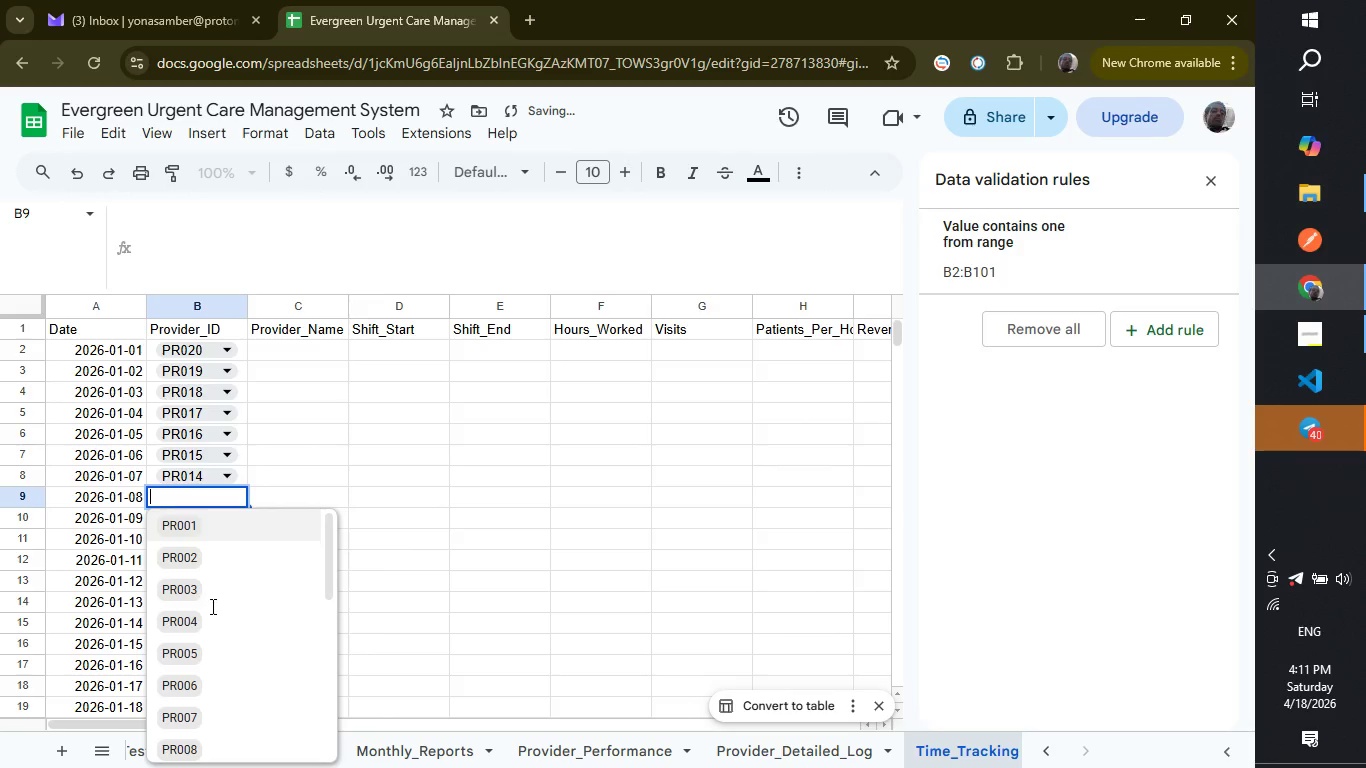 
scroll: coordinate [211, 606], scroll_direction: down, amount: 3.0
 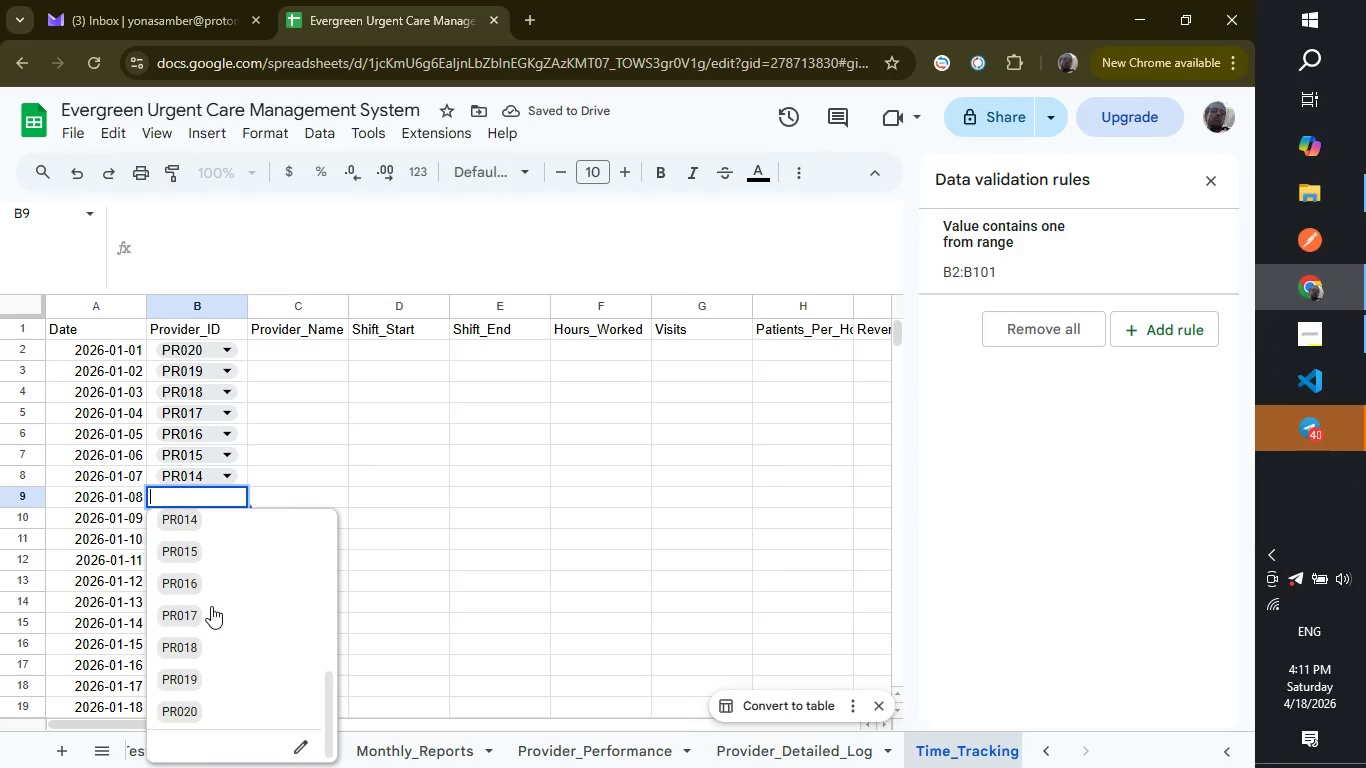 
scroll: coordinate [211, 606], scroll_direction: up, amount: 1.0
 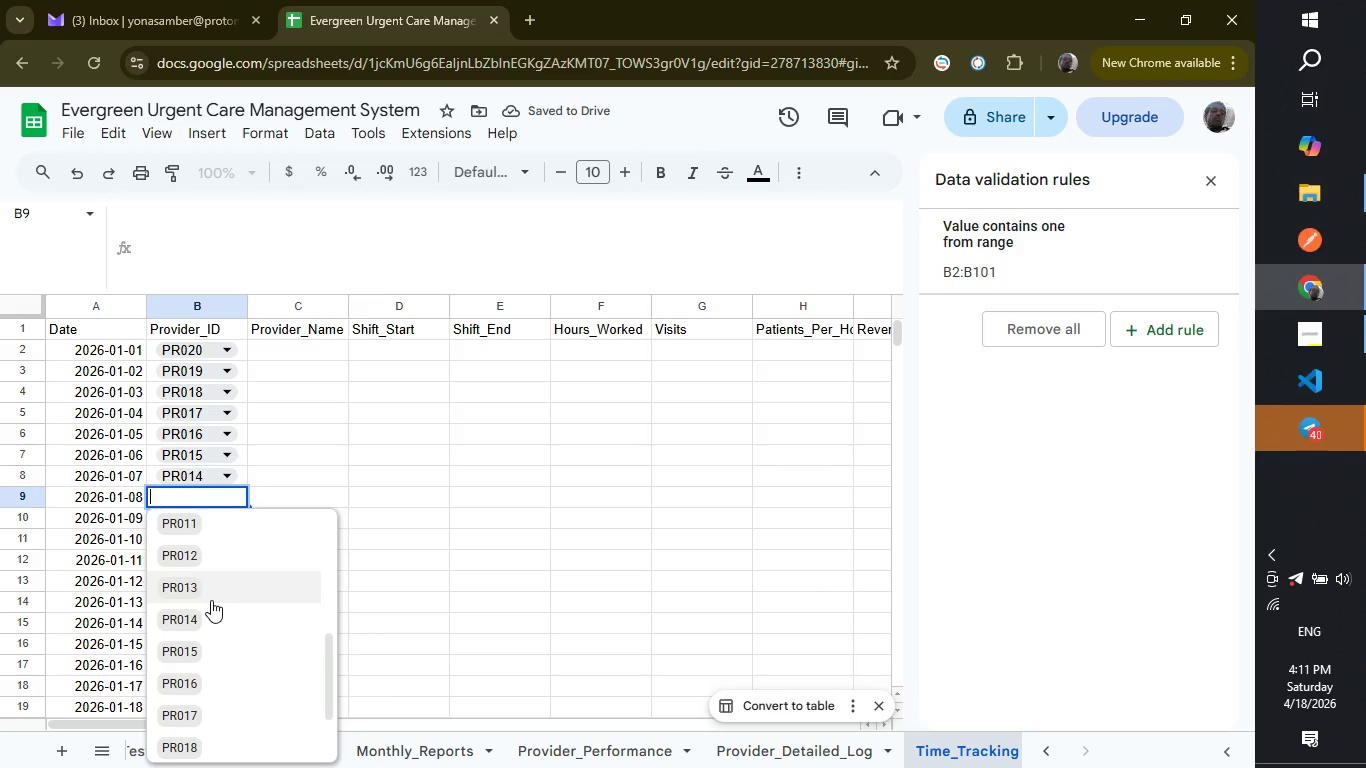 
left_click([211, 600])
 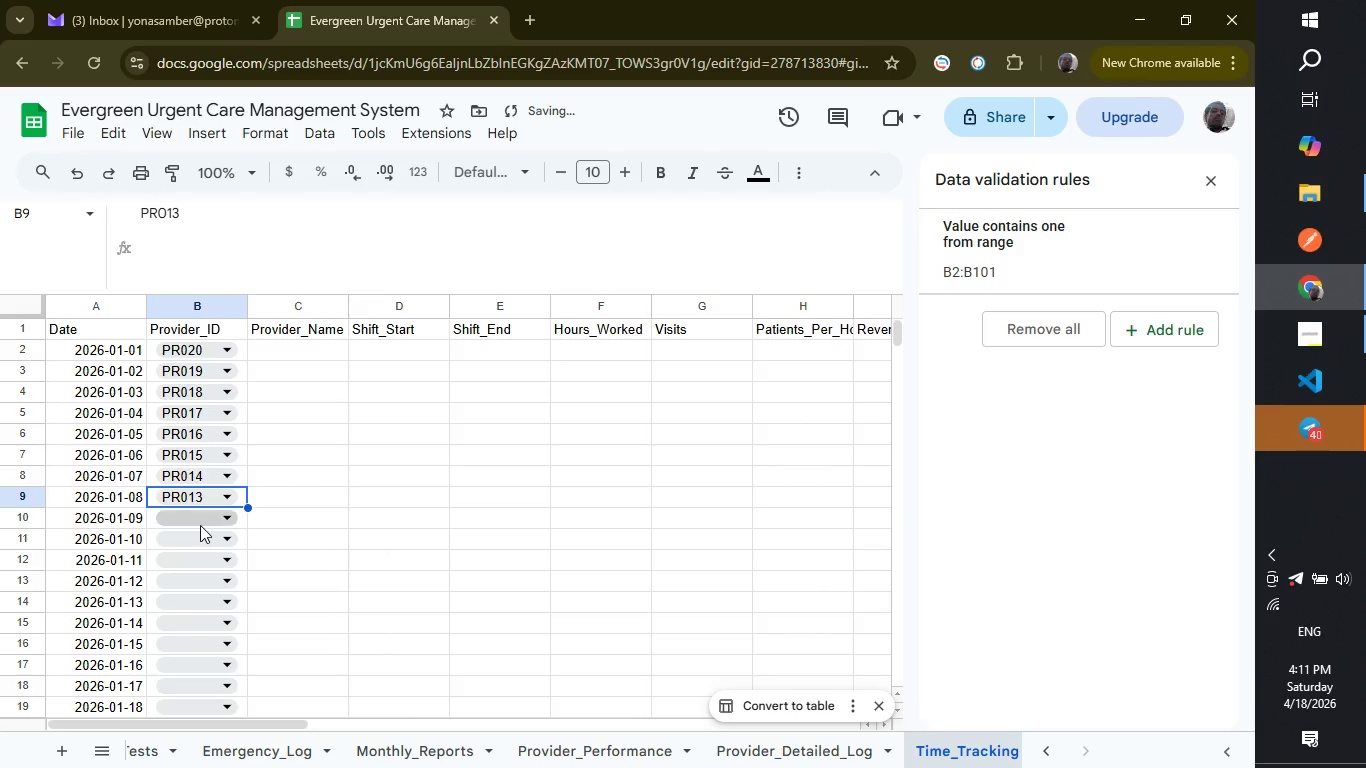 
left_click([200, 525])
 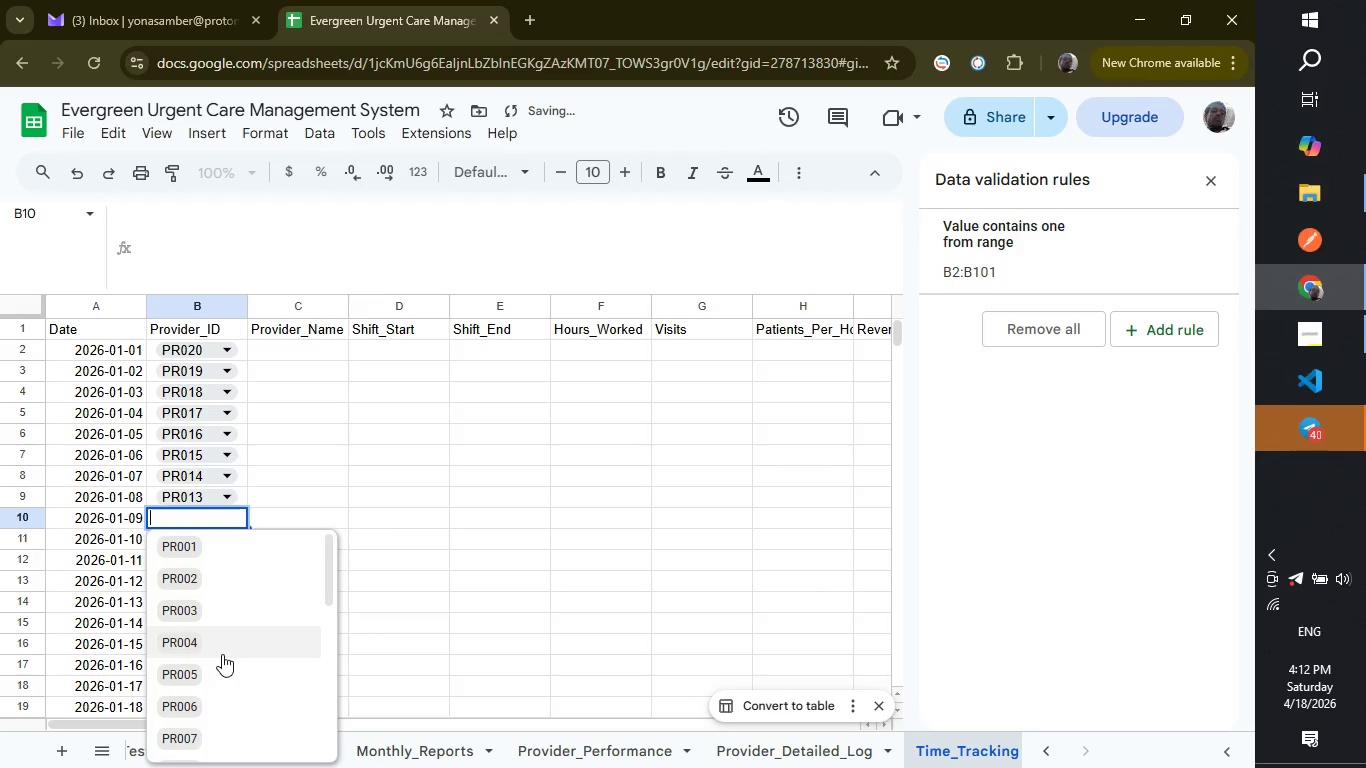 
scroll: coordinate [222, 654], scroll_direction: down, amount: 3.0
 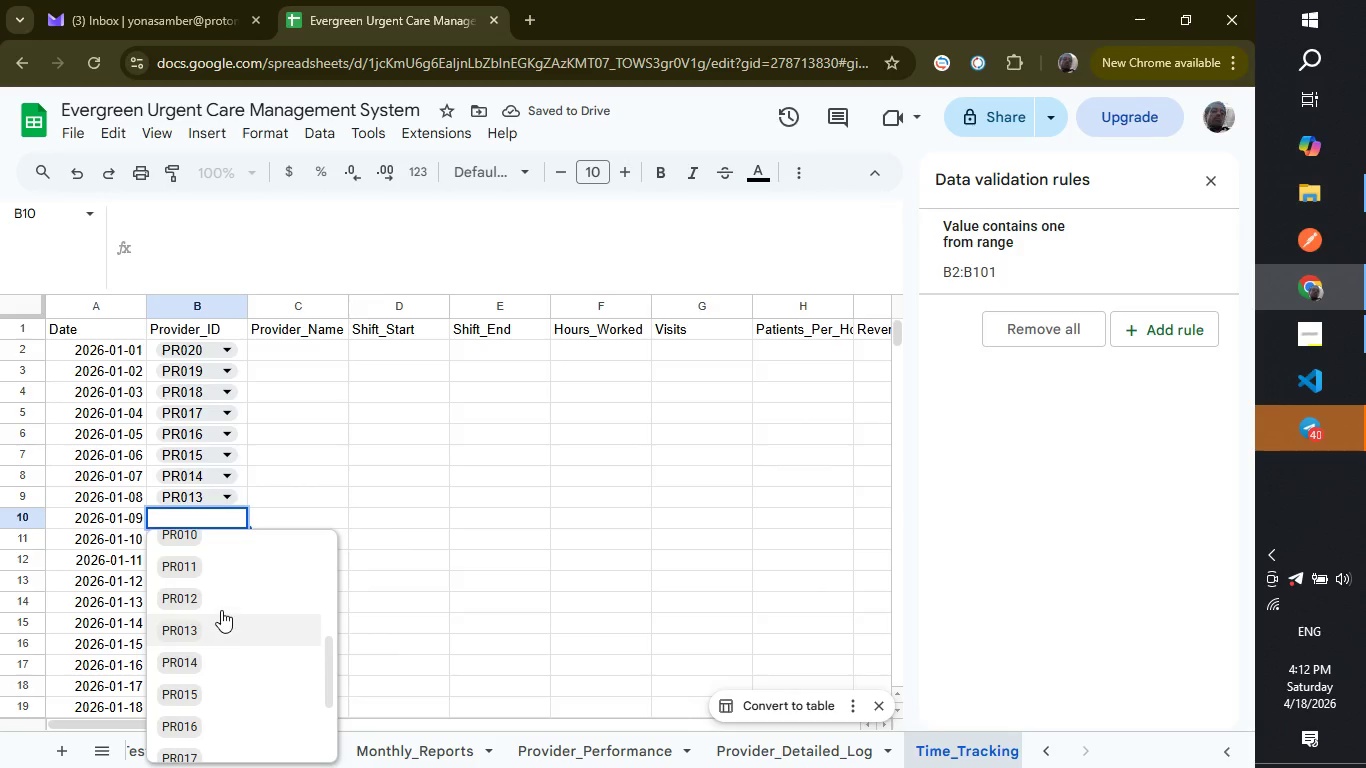 
left_click([221, 605])
 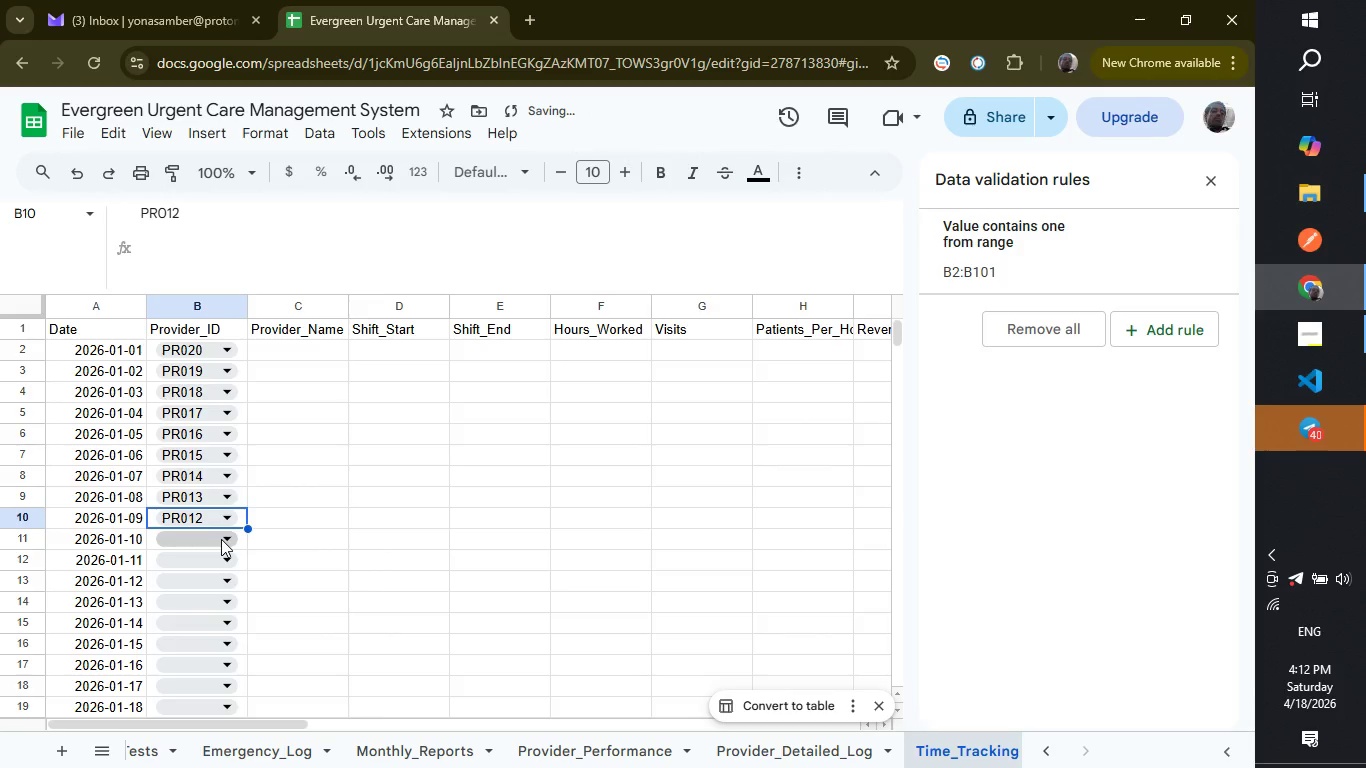 
left_click([221, 539])
 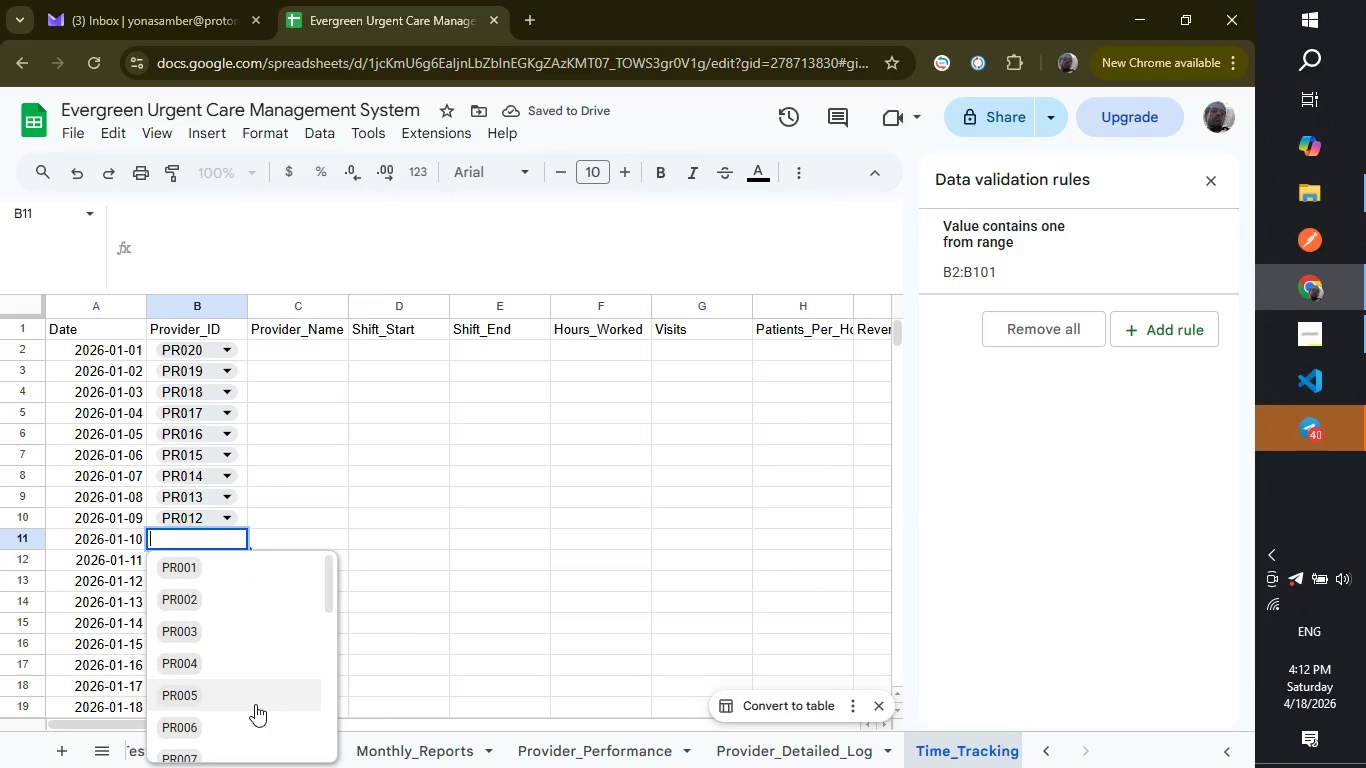 
scroll: coordinate [255, 704], scroll_direction: down, amount: 1.0
 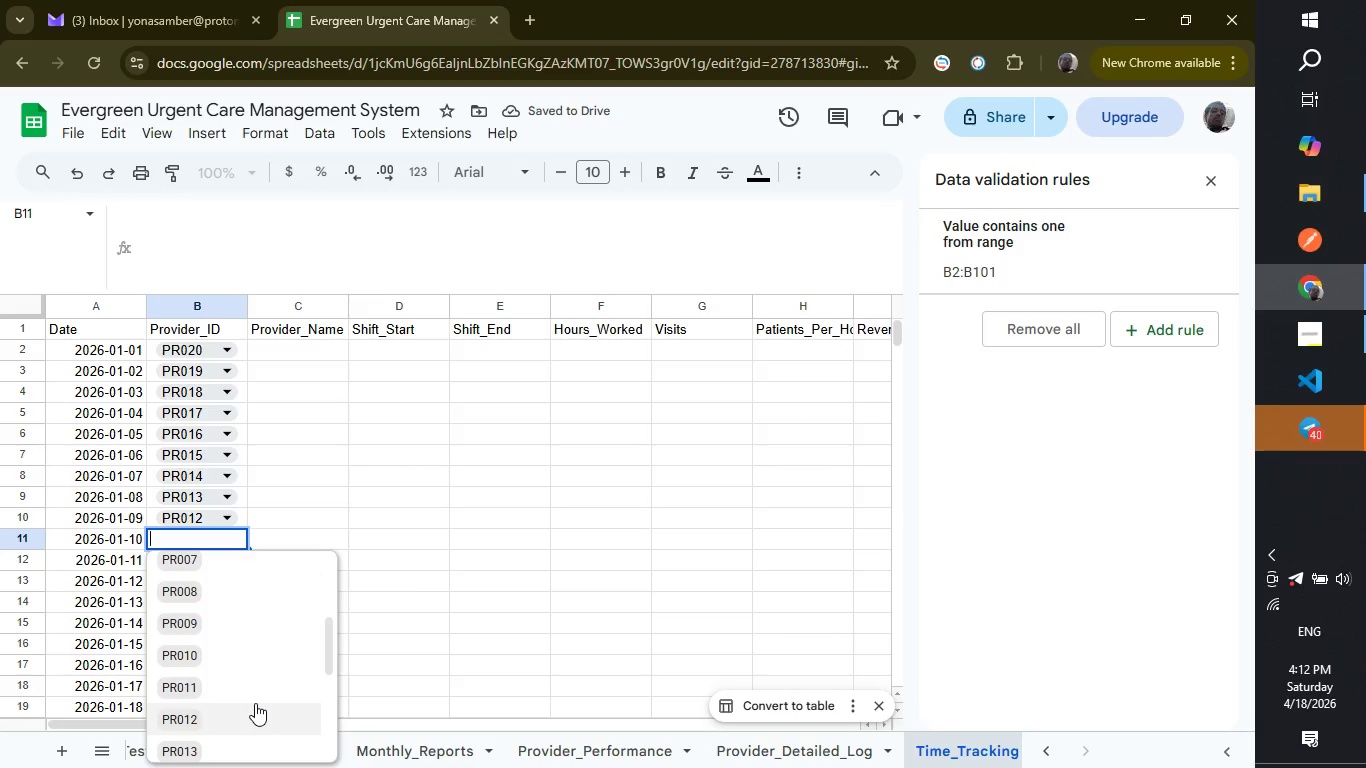 
left_click([253, 674])
 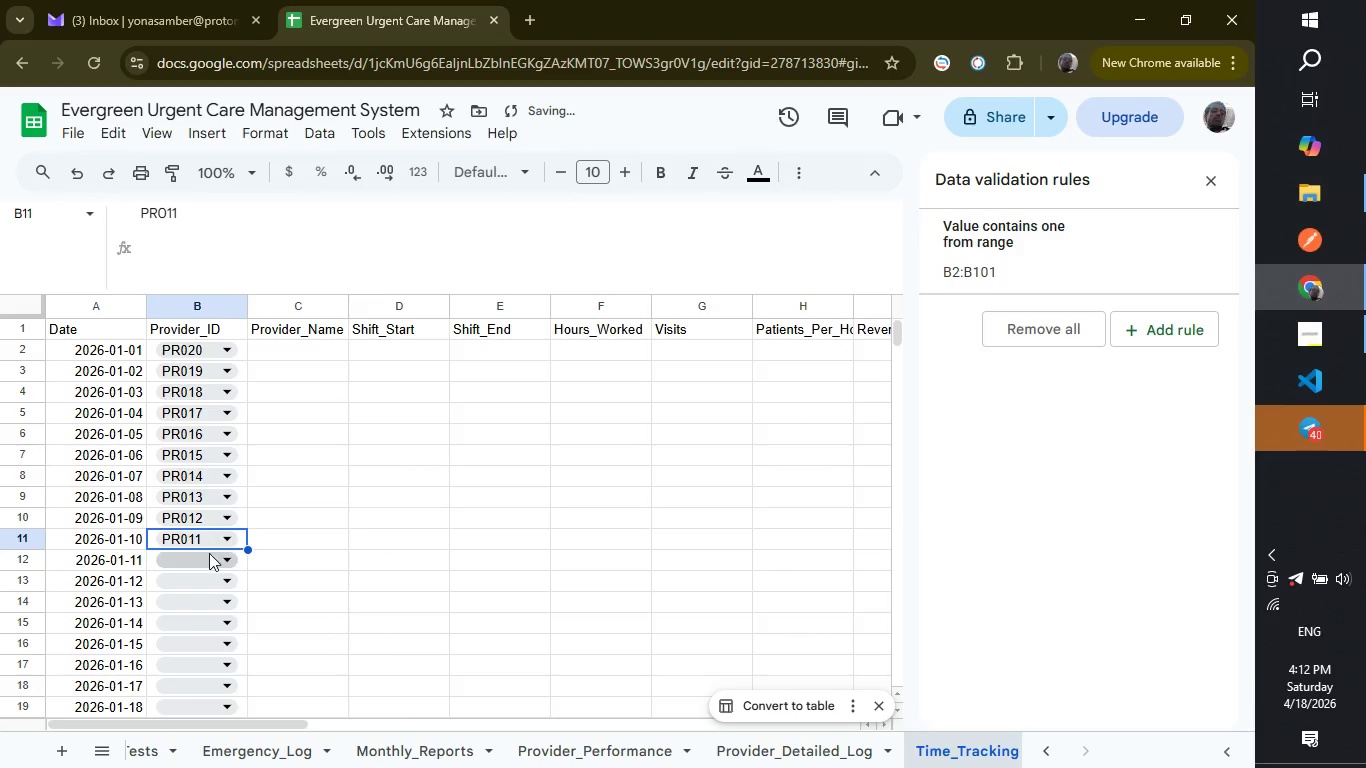 
left_click([209, 551])
 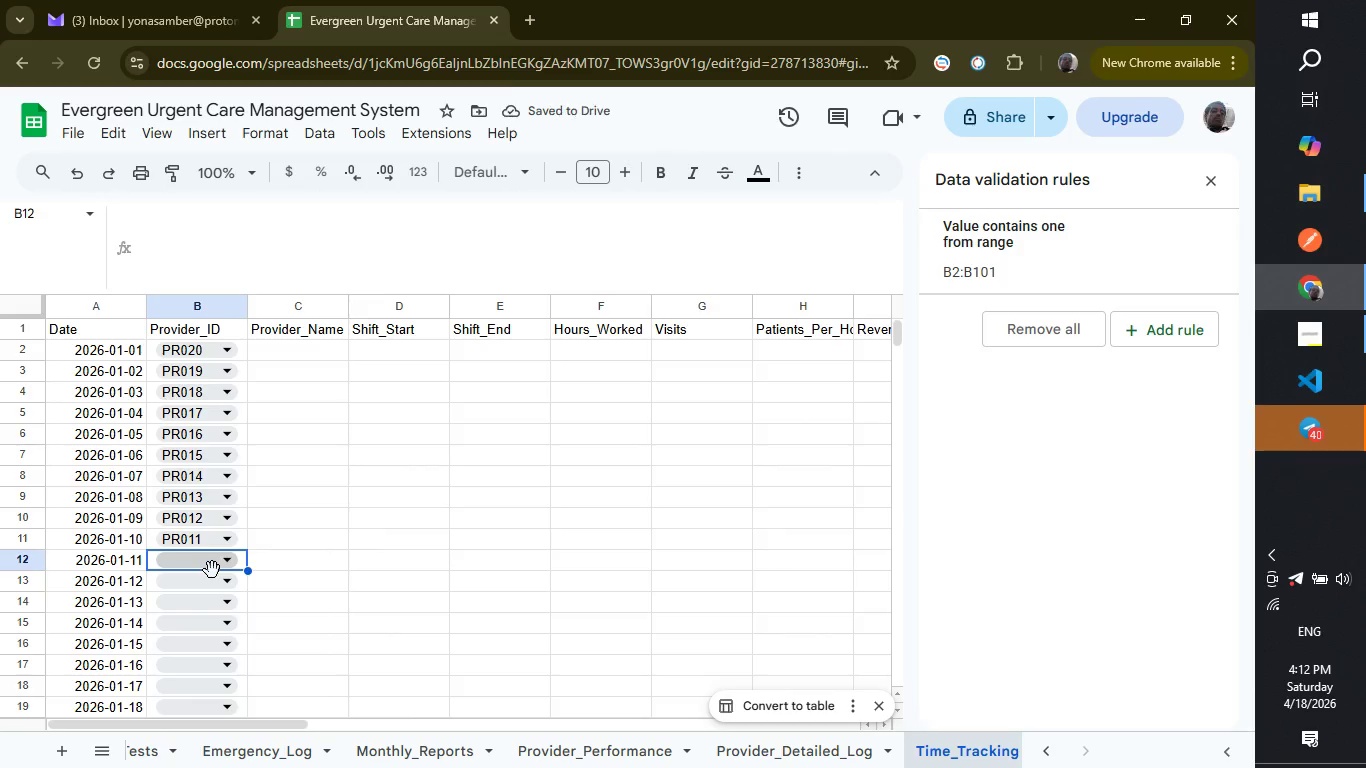 
left_click([212, 570])
 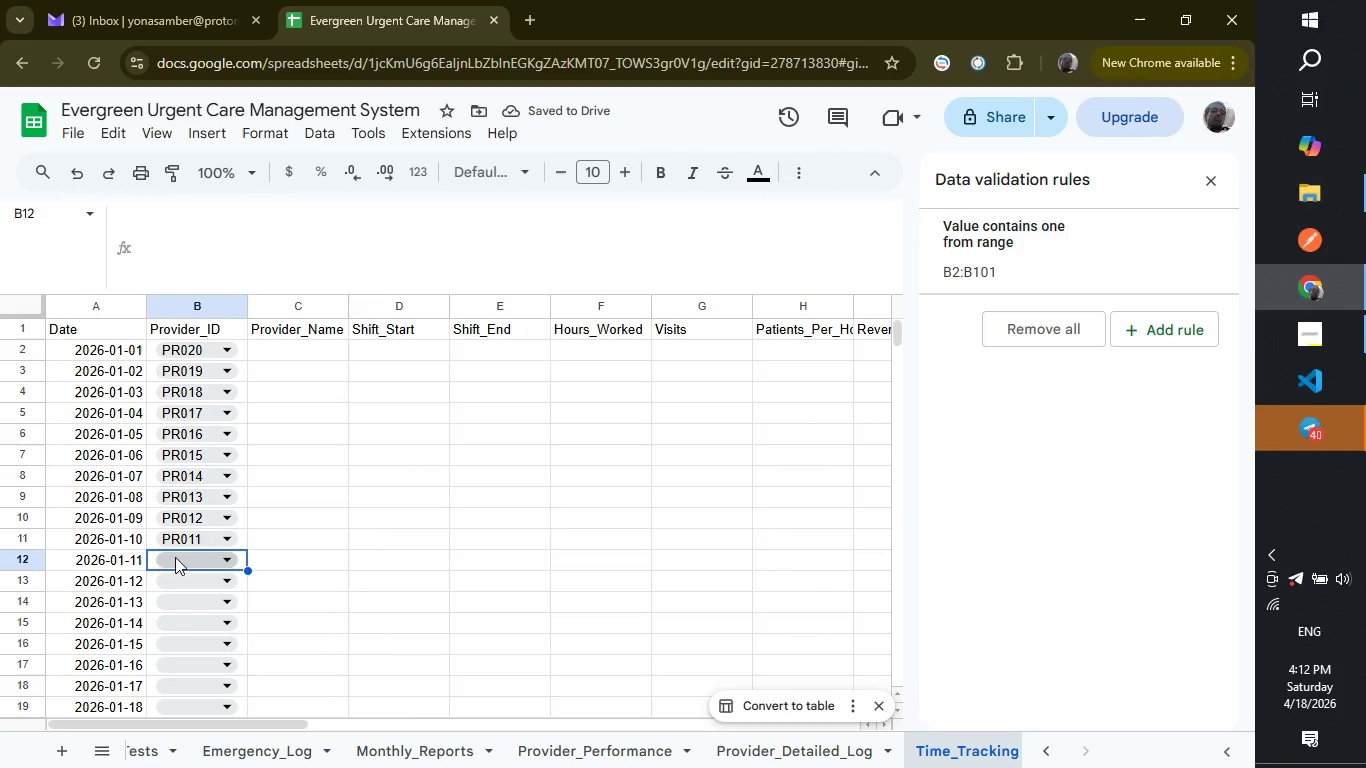 
left_click([191, 565])
 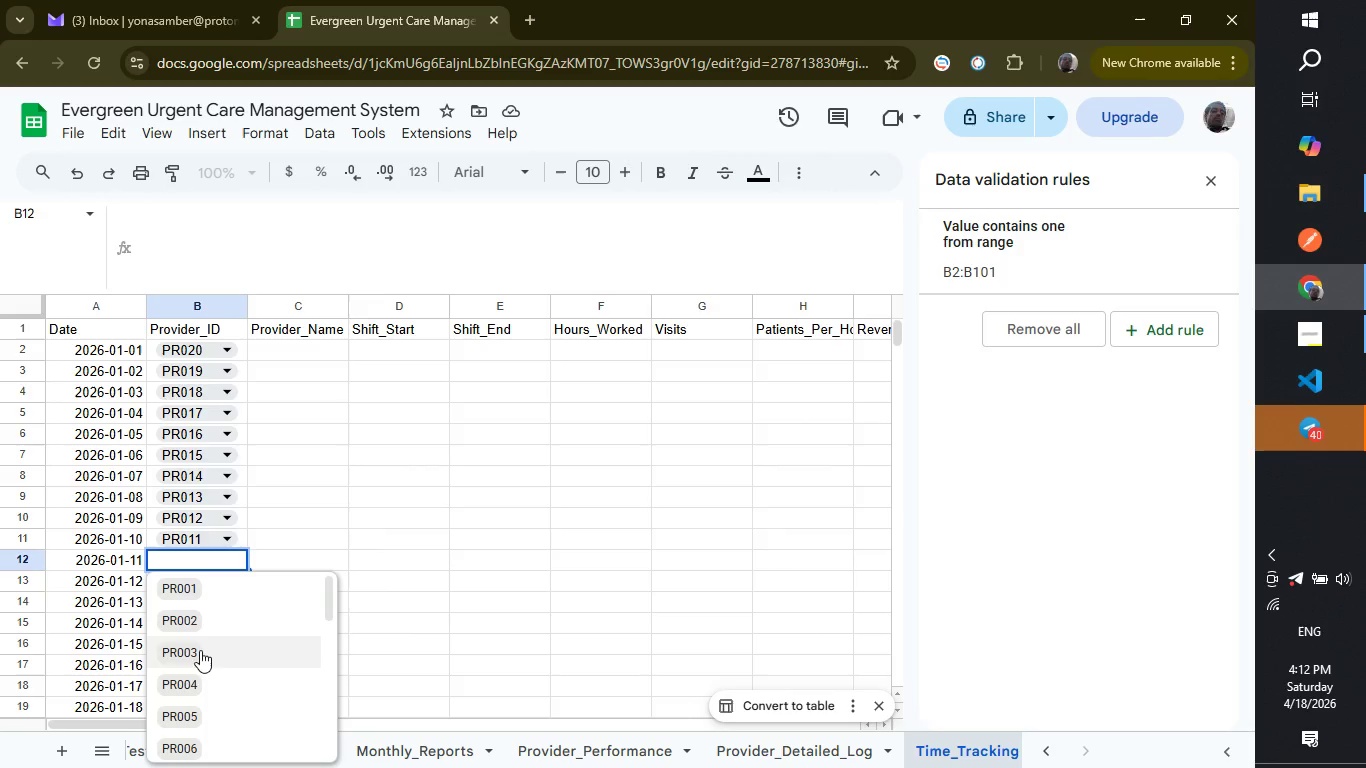 
scroll: coordinate [200, 664], scroll_direction: down, amount: 3.0
 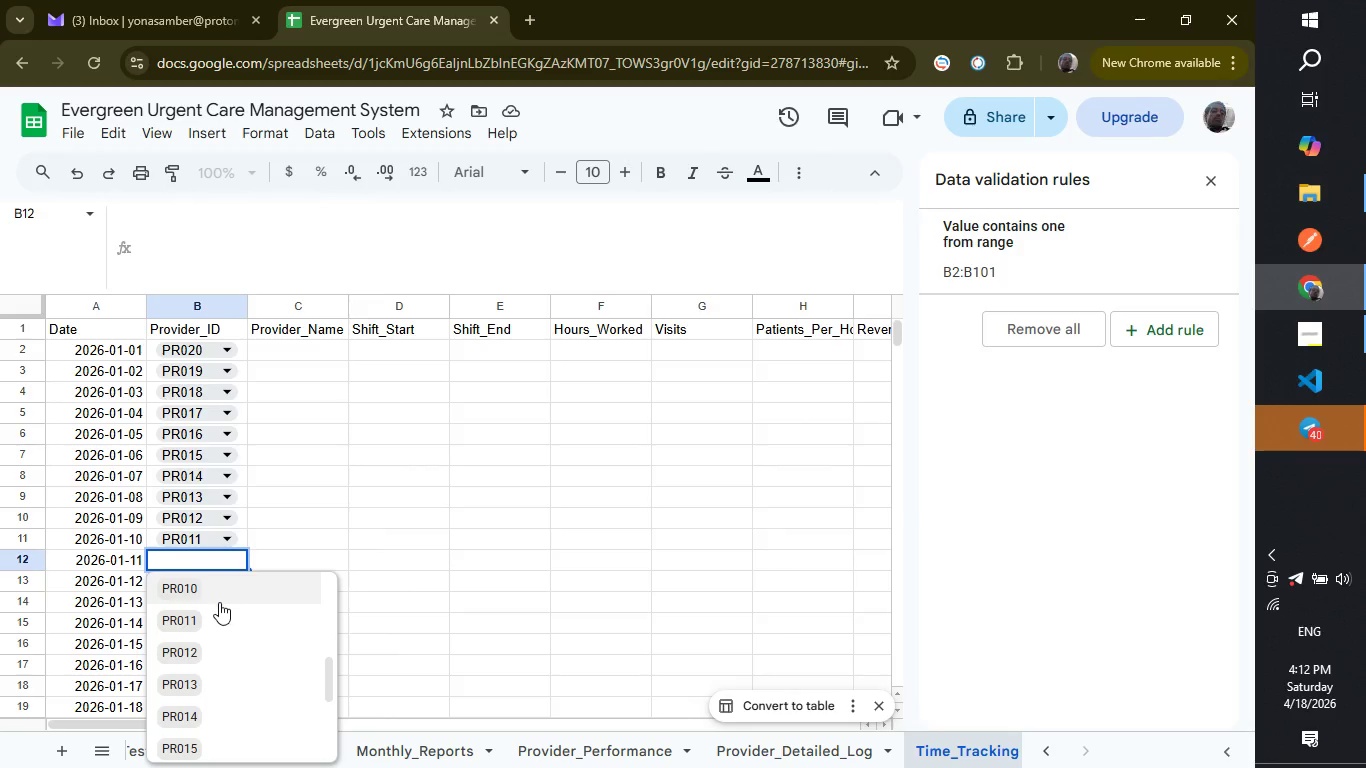 
left_click([219, 602])
 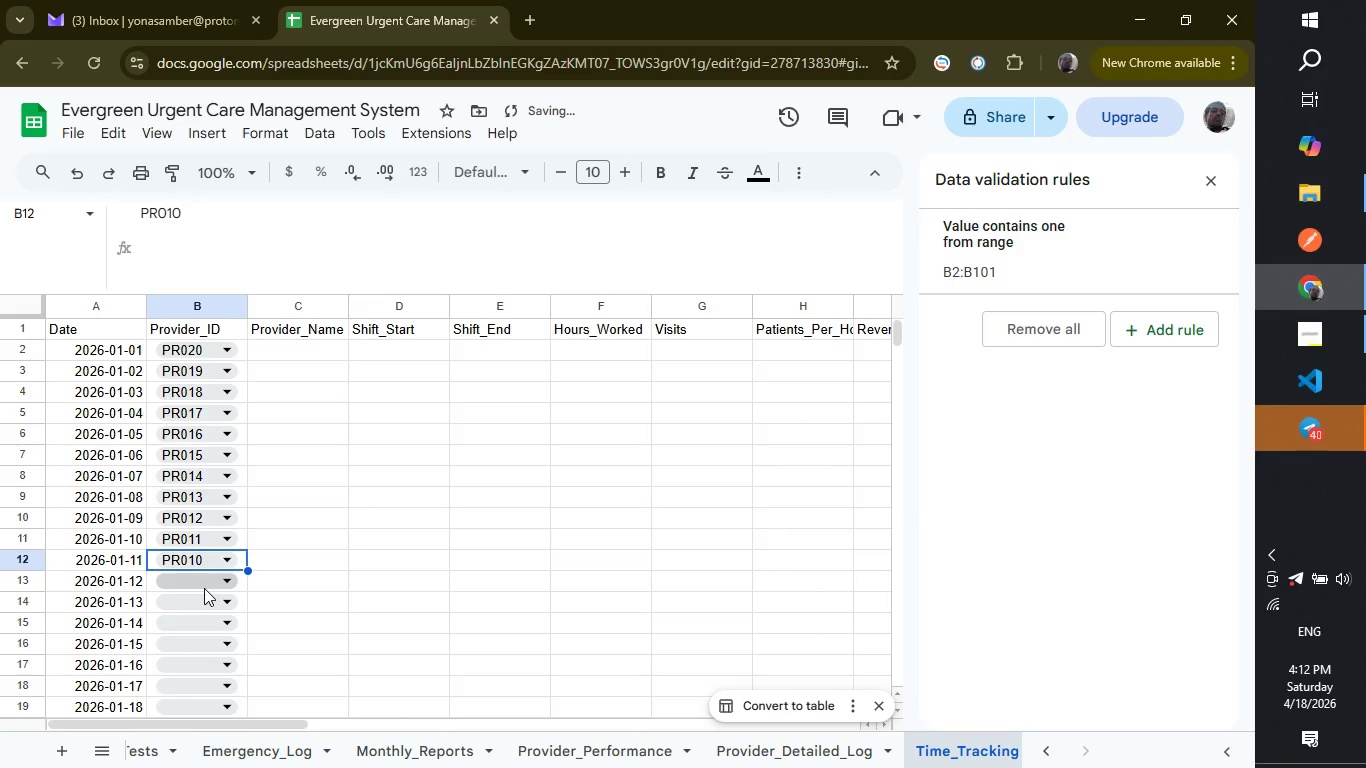 
left_click([204, 588])
 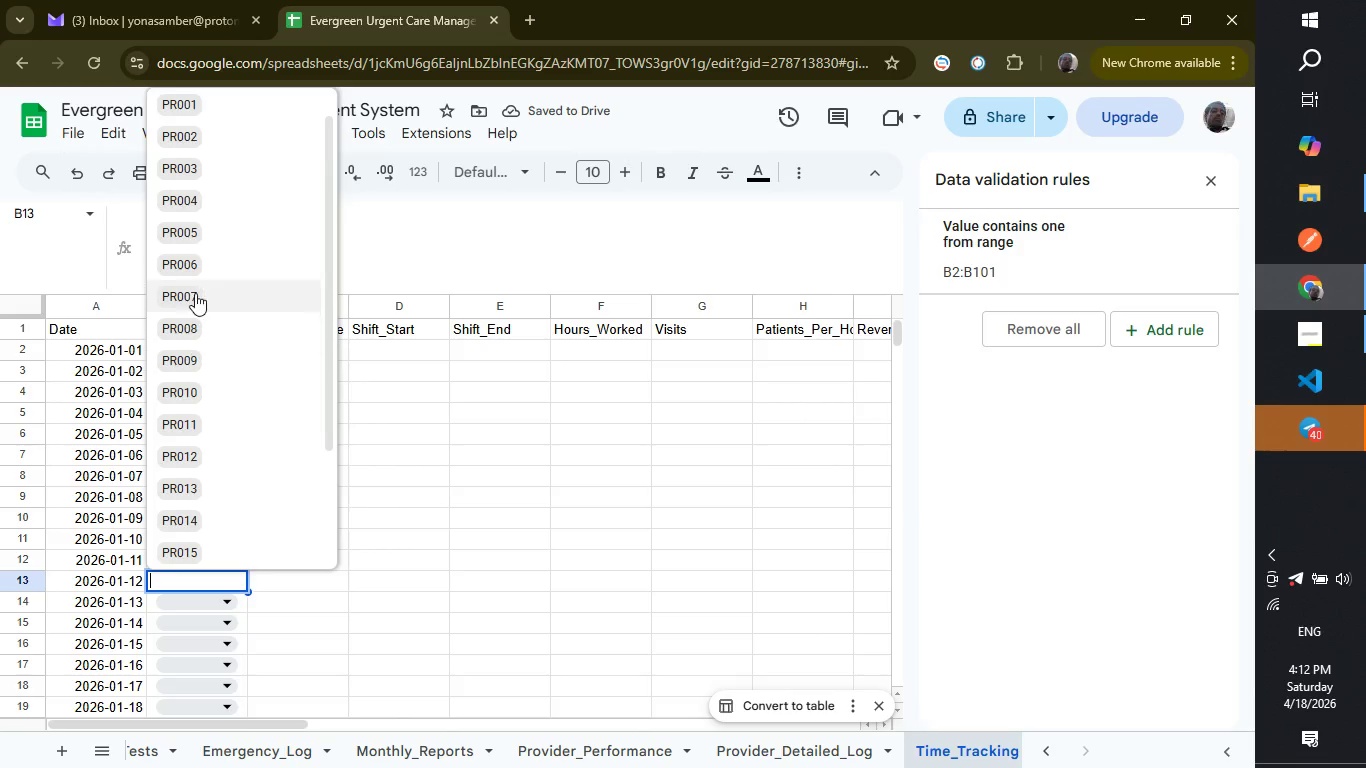 
scroll: coordinate [195, 293], scroll_direction: down, amount: 1.0
 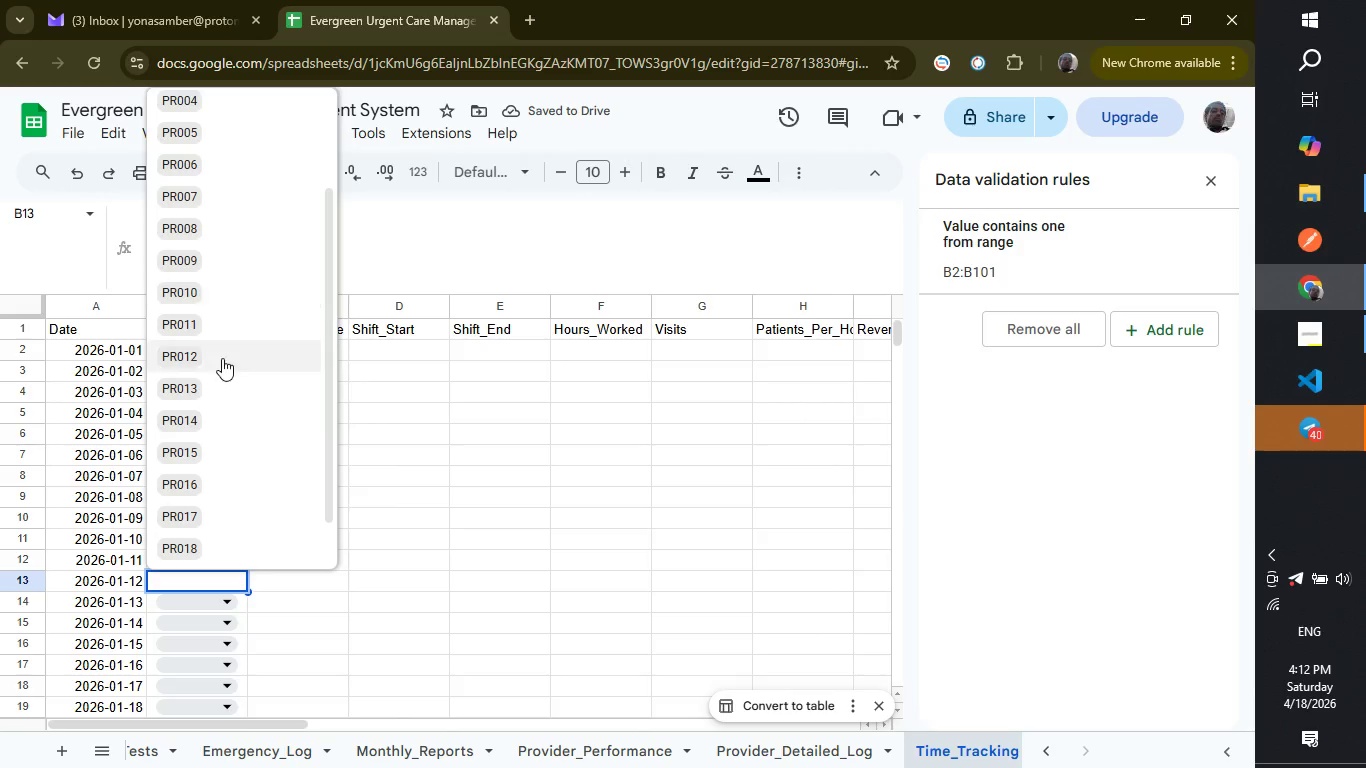 
scroll: coordinate [222, 358], scroll_direction: up, amount: 2.0
 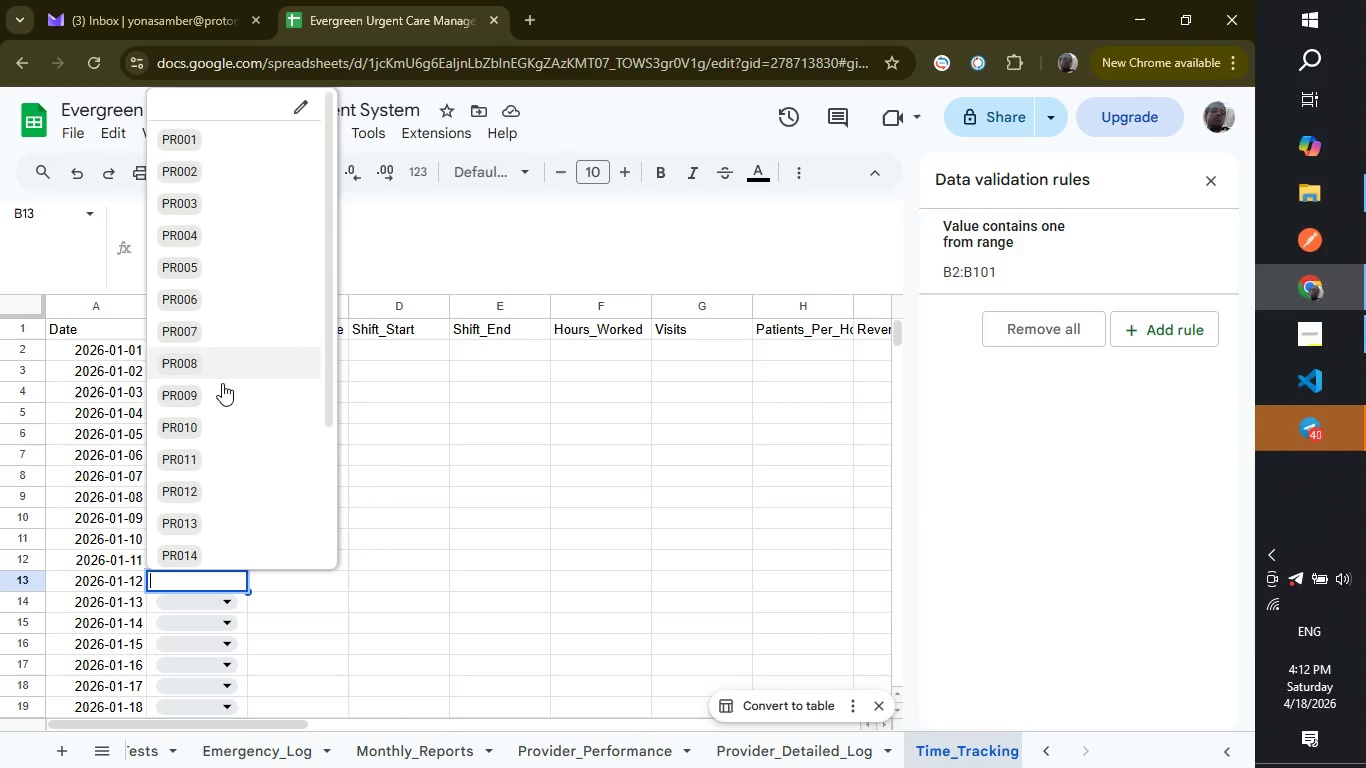 
left_click([221, 393])
 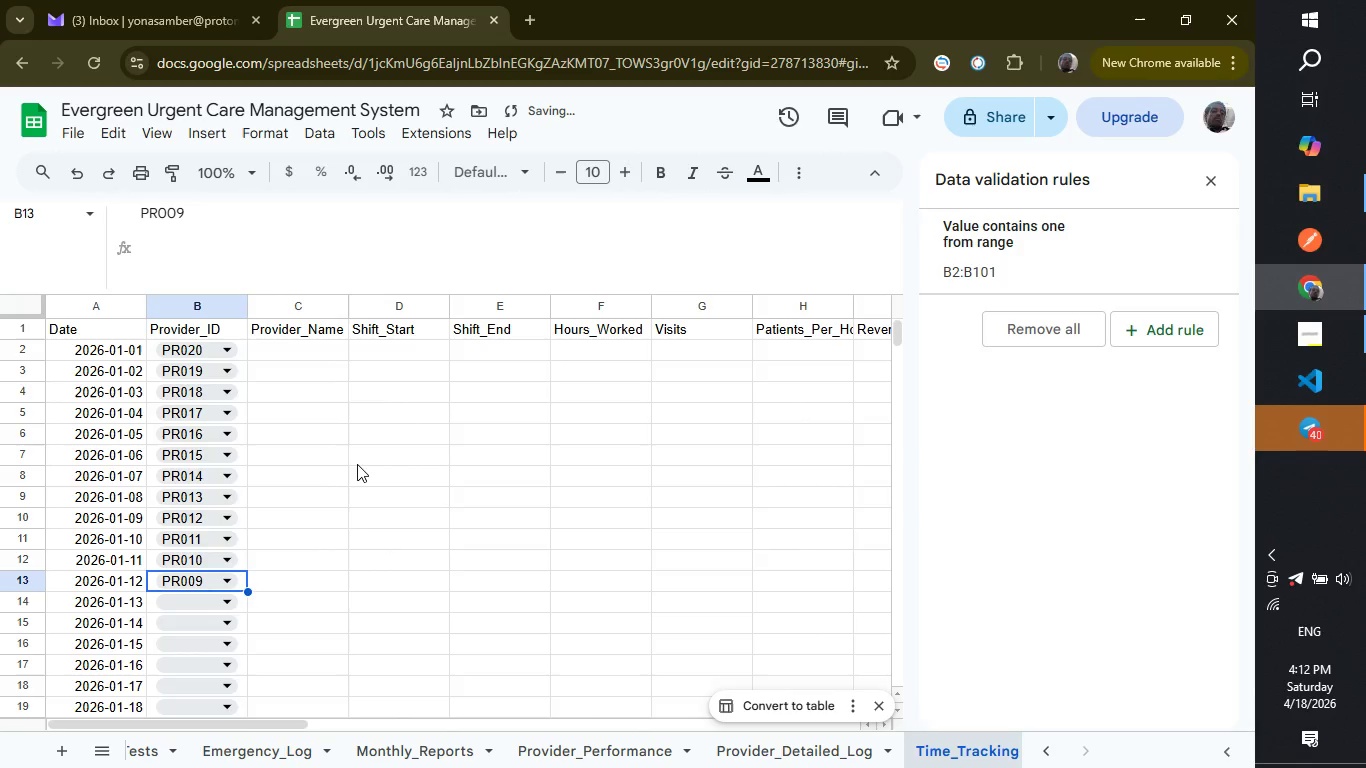 
scroll: coordinate [359, 464], scroll_direction: down, amount: 1.0
 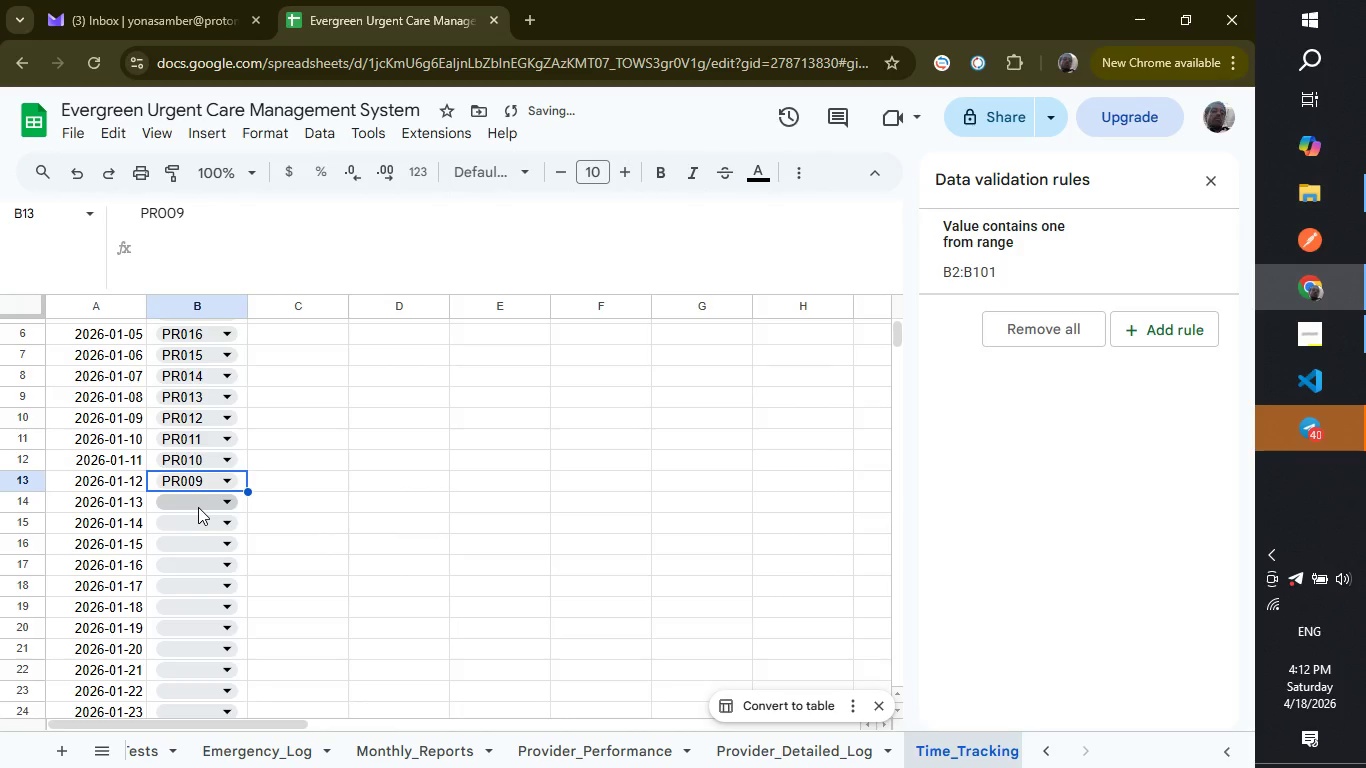 
left_click([198, 505])
 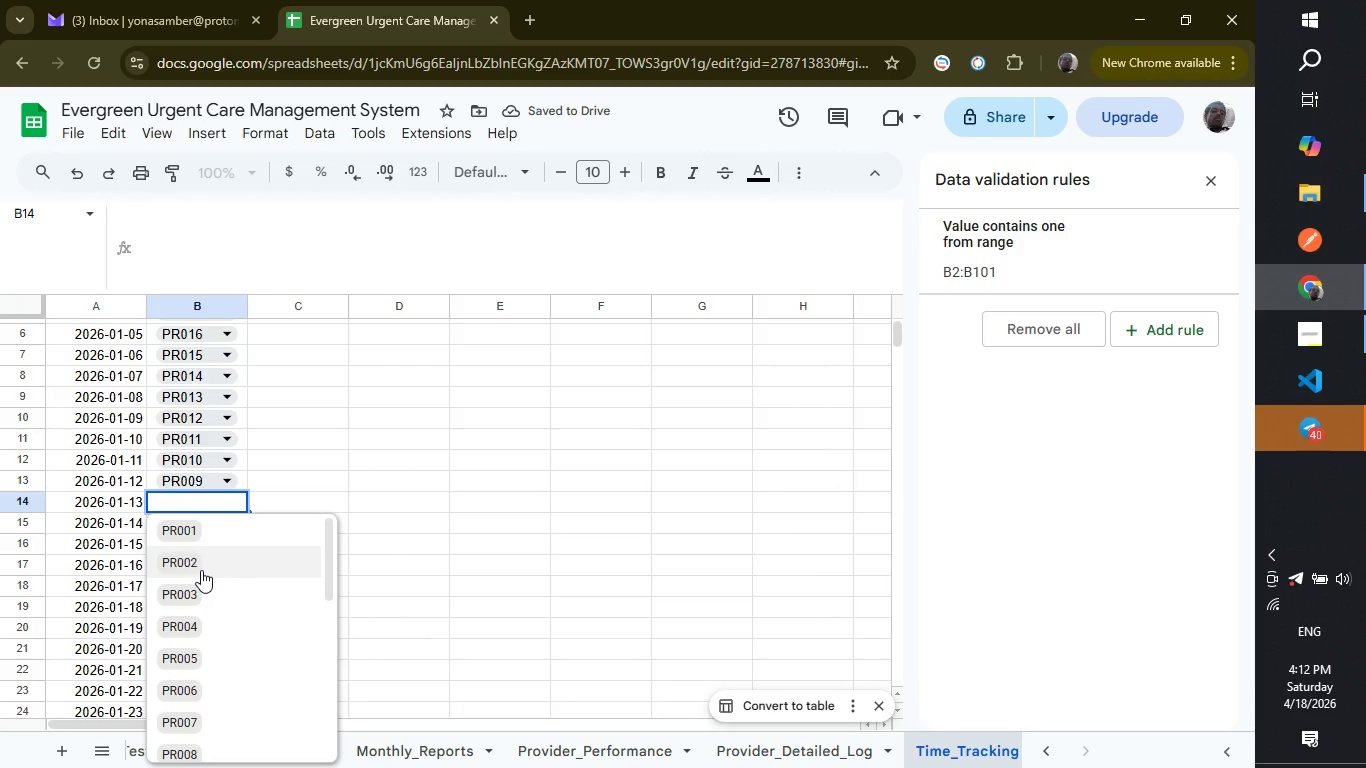 
scroll: coordinate [201, 570], scroll_direction: down, amount: 1.0
 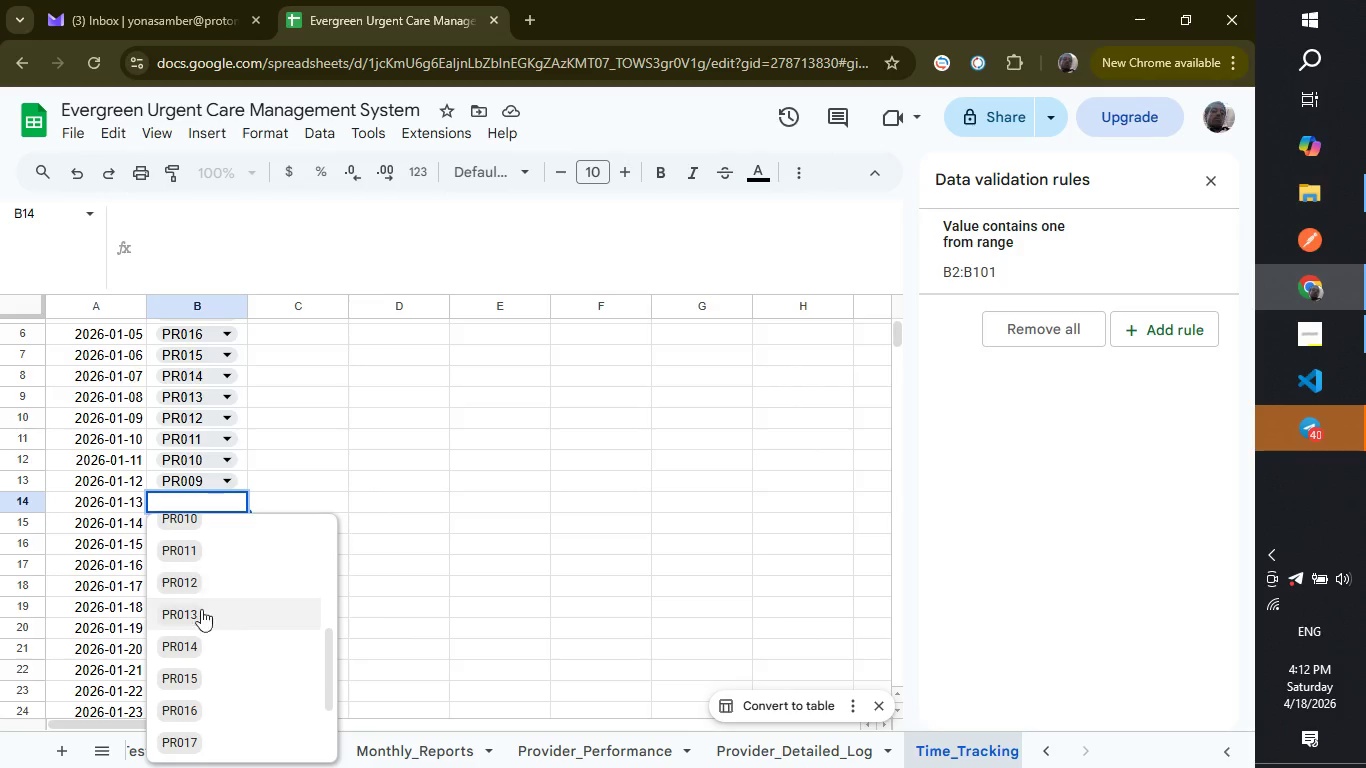 
scroll: coordinate [203, 675], scroll_direction: up, amount: 2.0
 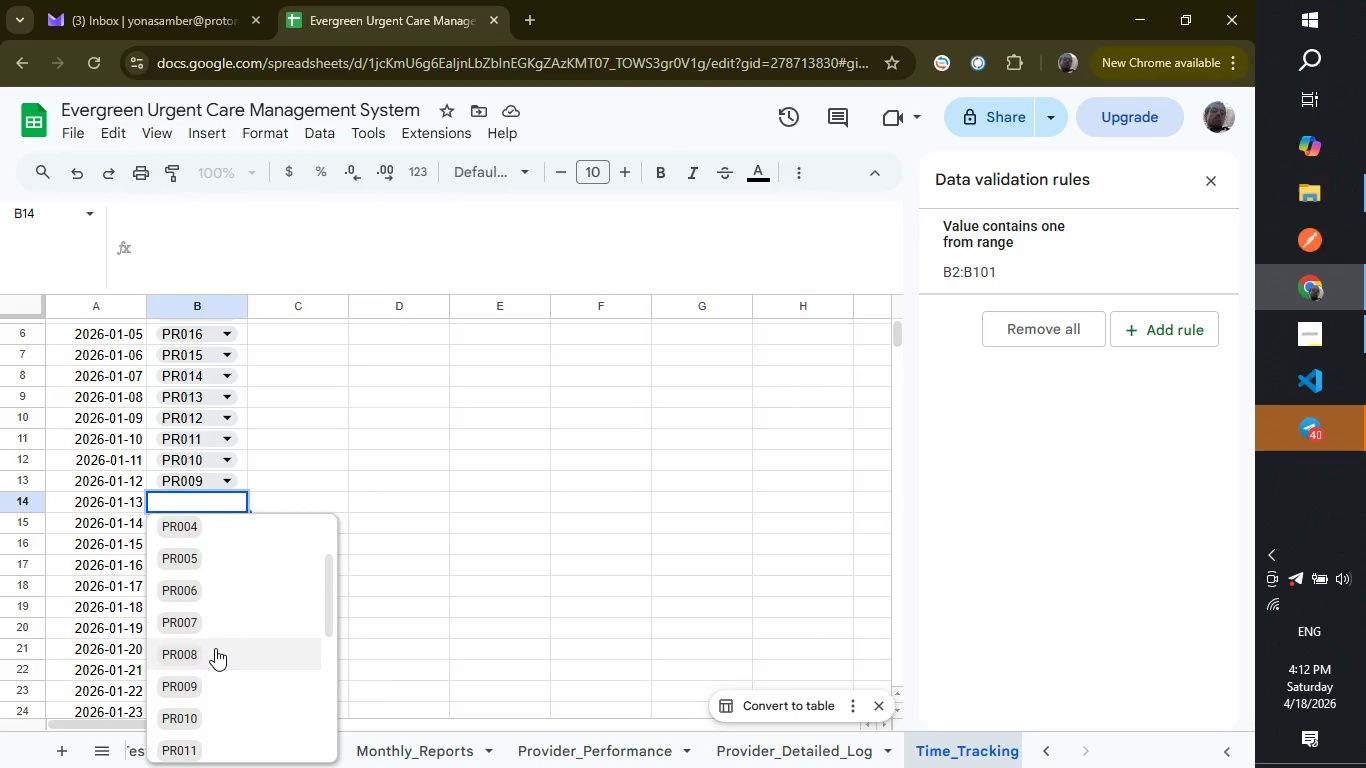 
left_click([215, 648])
 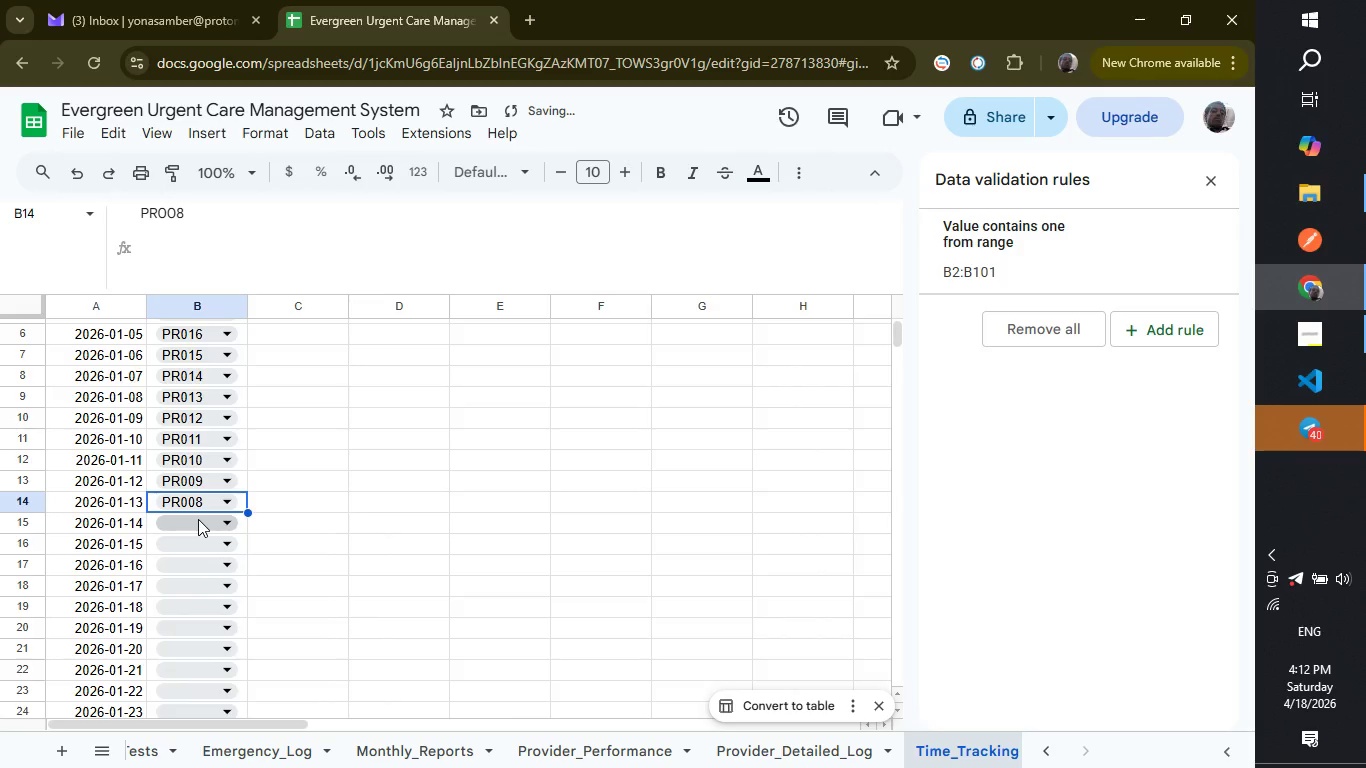 
left_click([198, 519])
 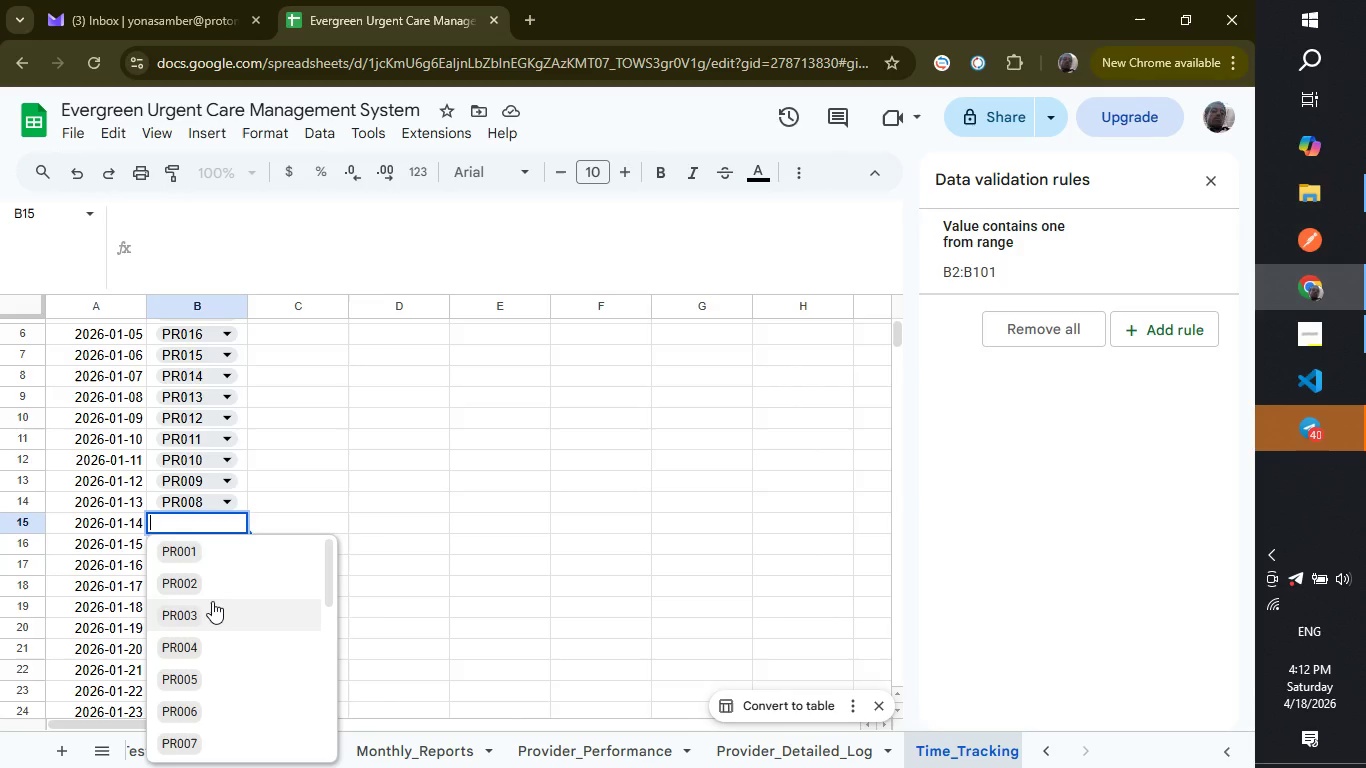 
scroll: coordinate [212, 601], scroll_direction: down, amount: 1.0
 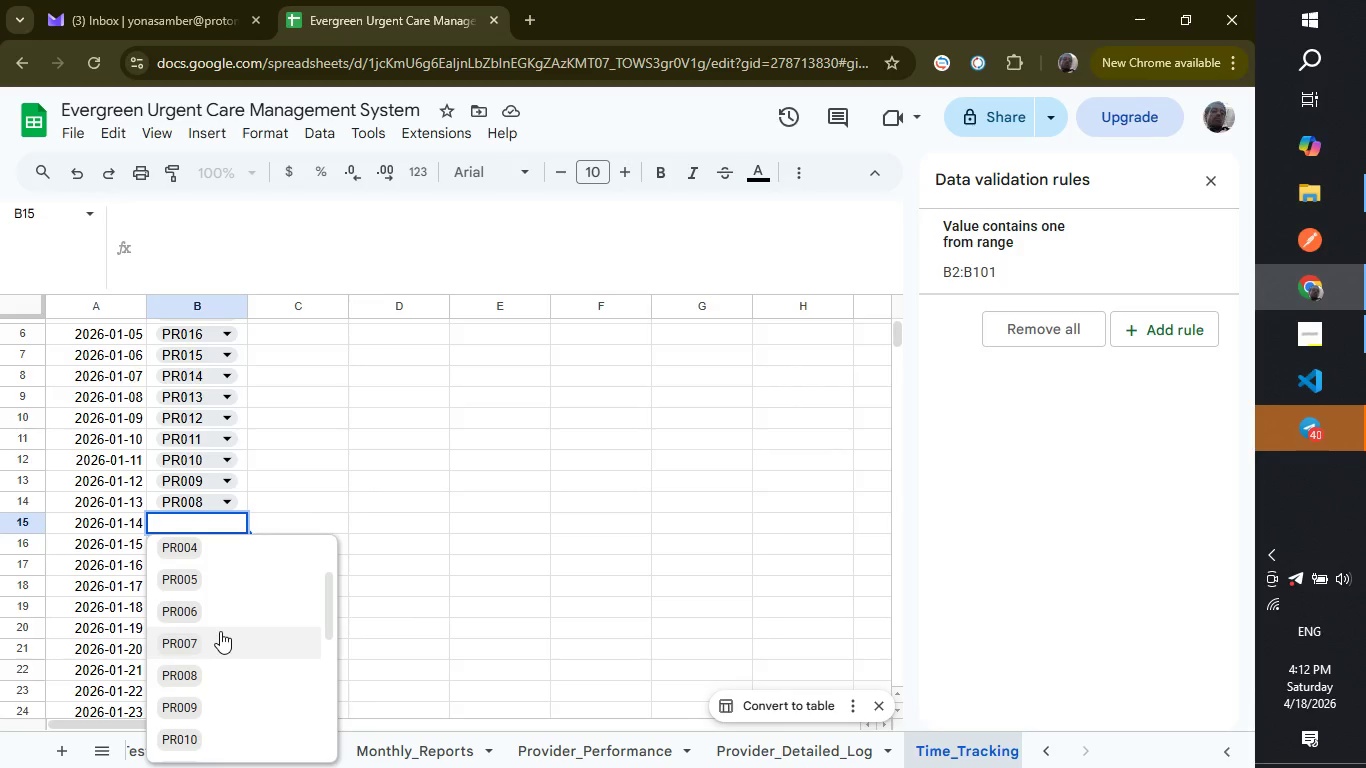 
left_click([220, 631])
 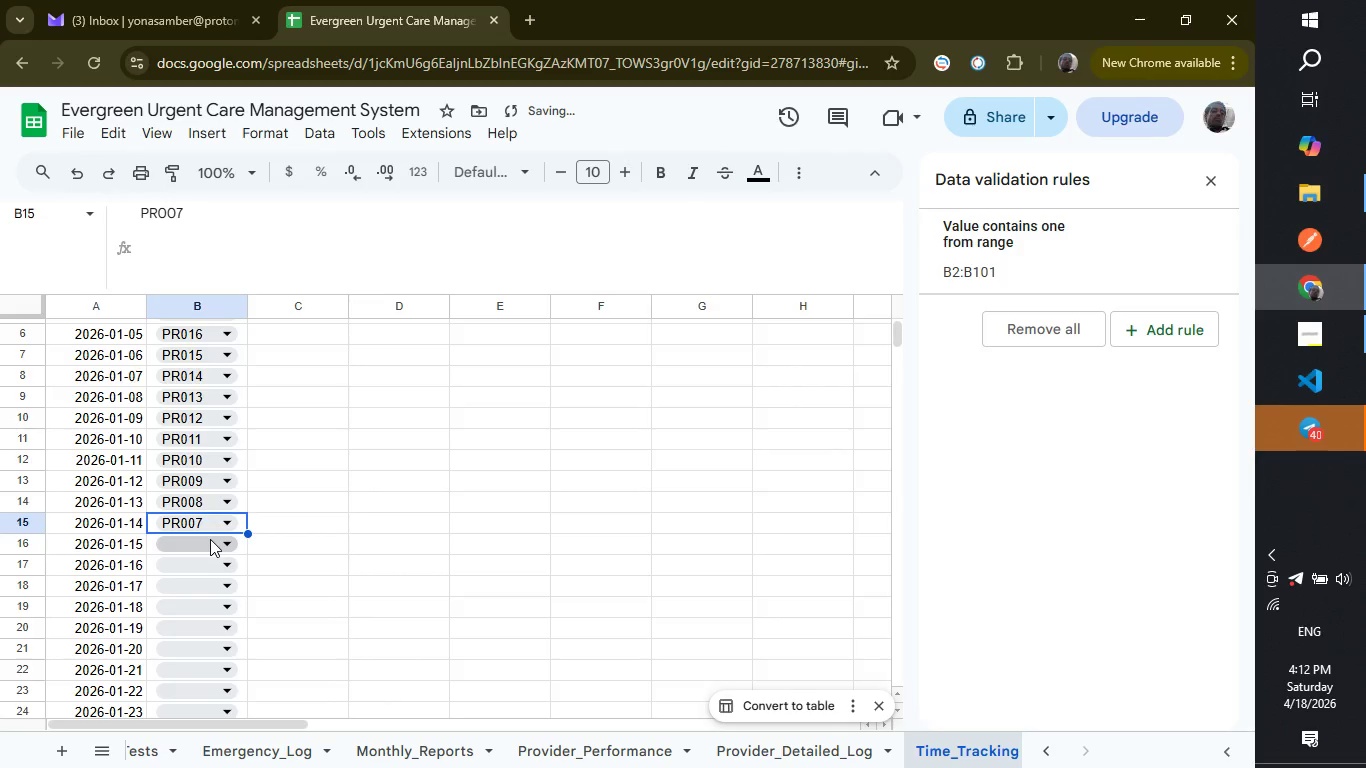 
left_click([210, 539])
 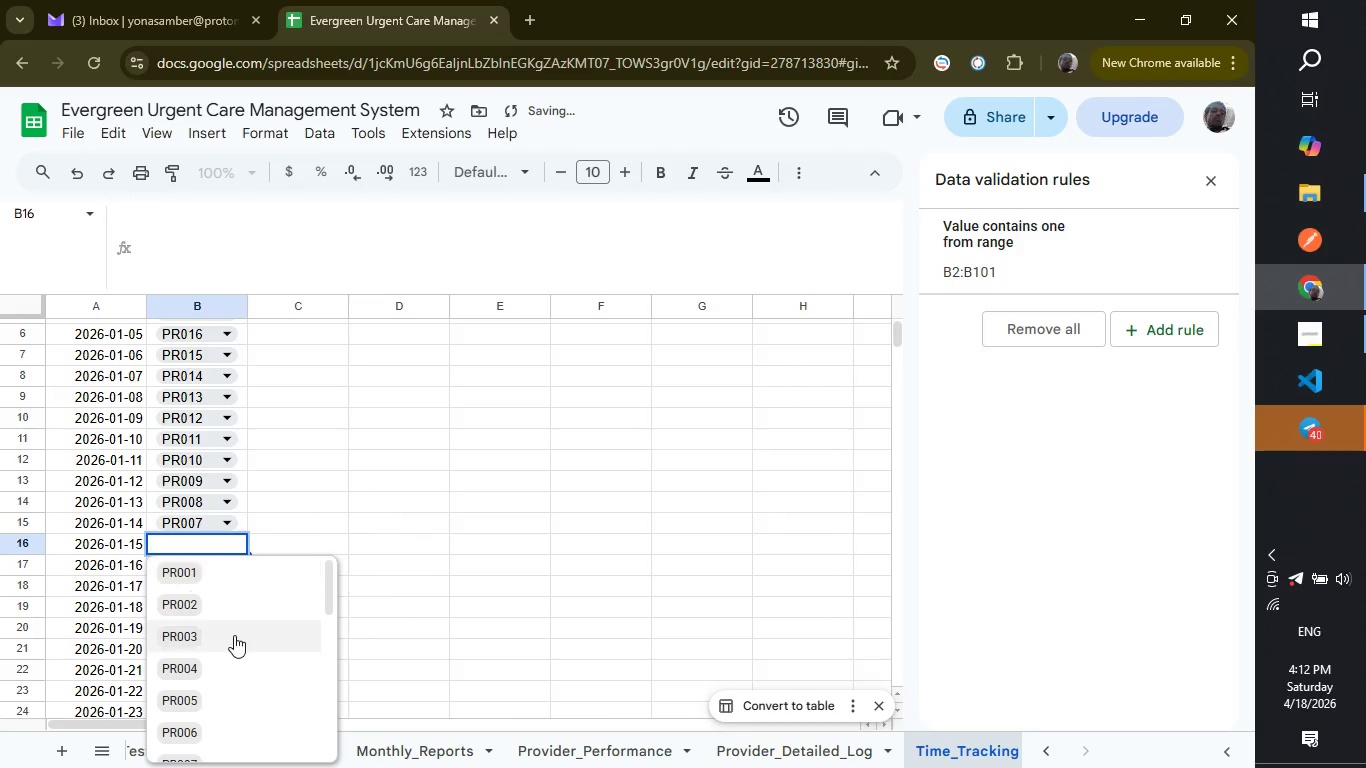 
scroll: coordinate [232, 659], scroll_direction: down, amount: 4.0
 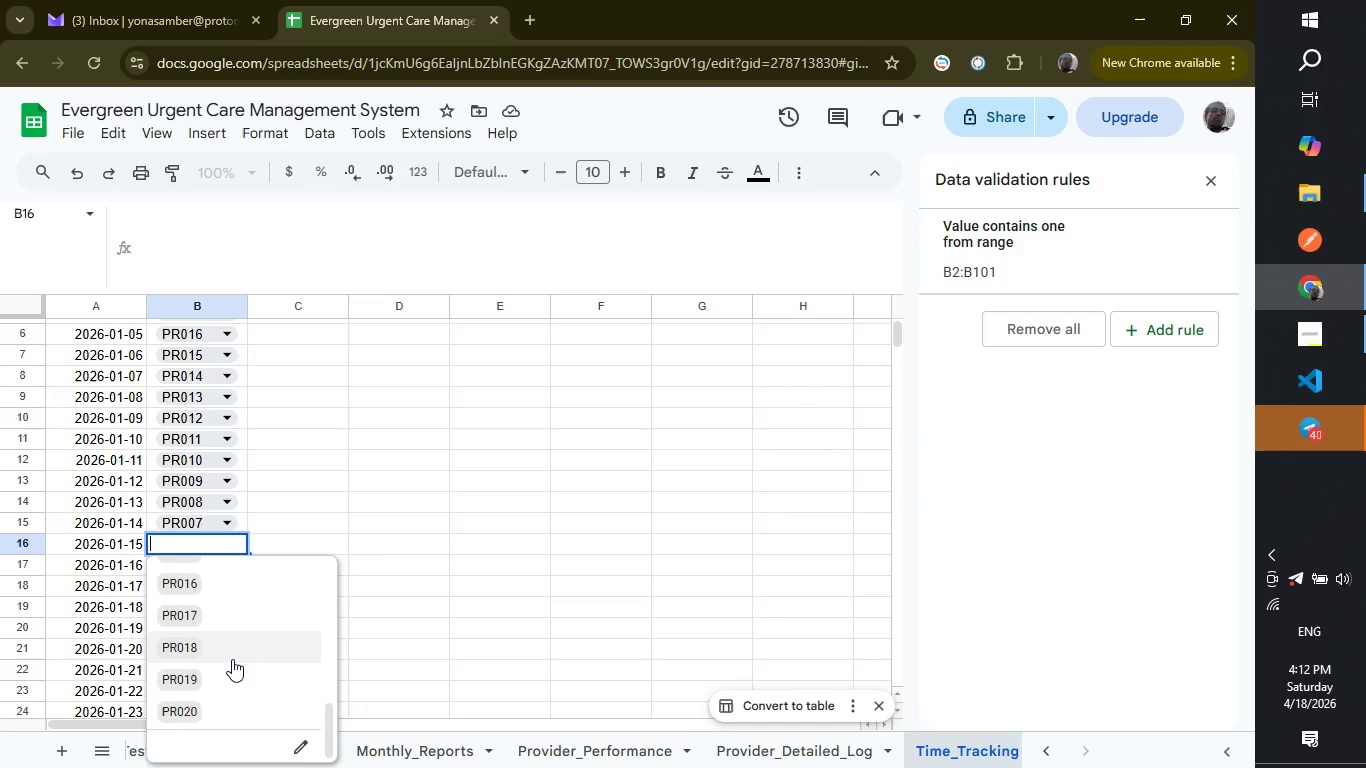 
scroll: coordinate [232, 659], scroll_direction: up, amount: 4.0
 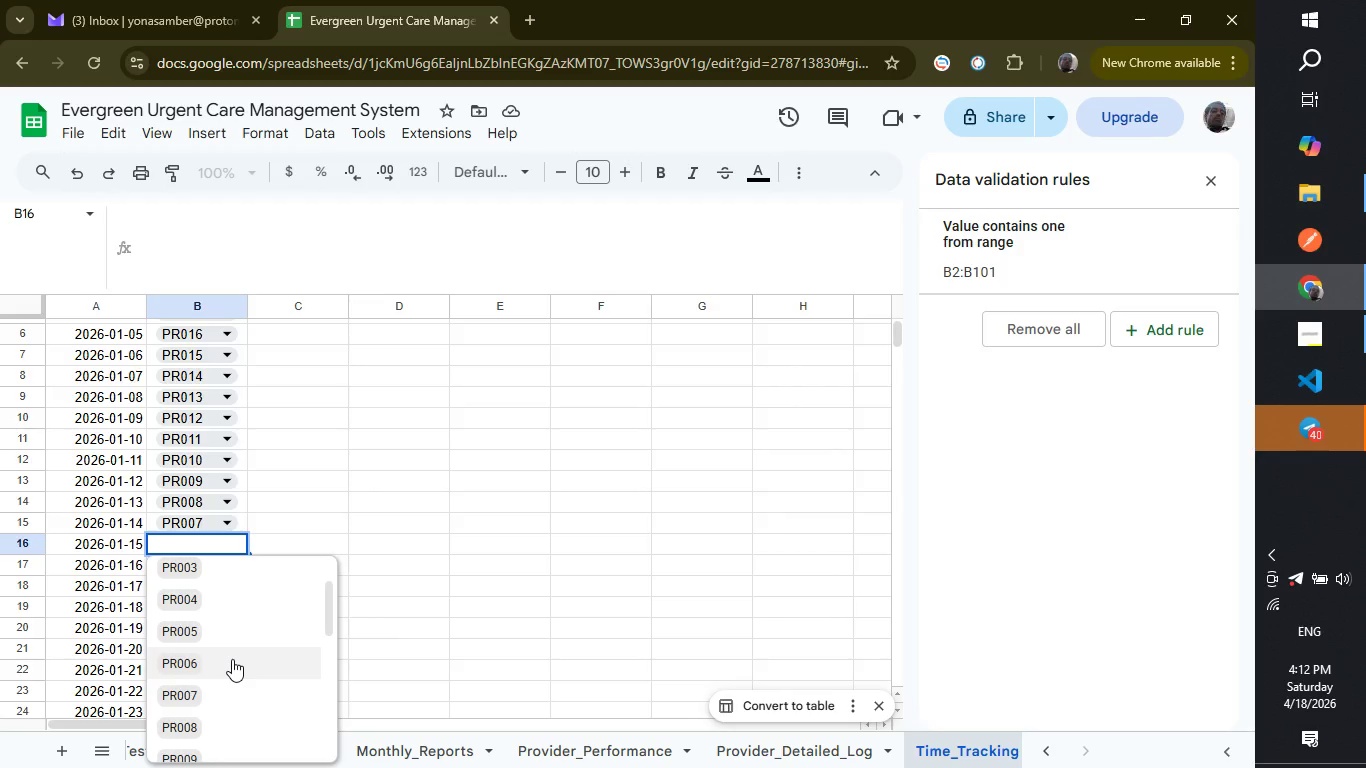 
left_click([232, 659])
 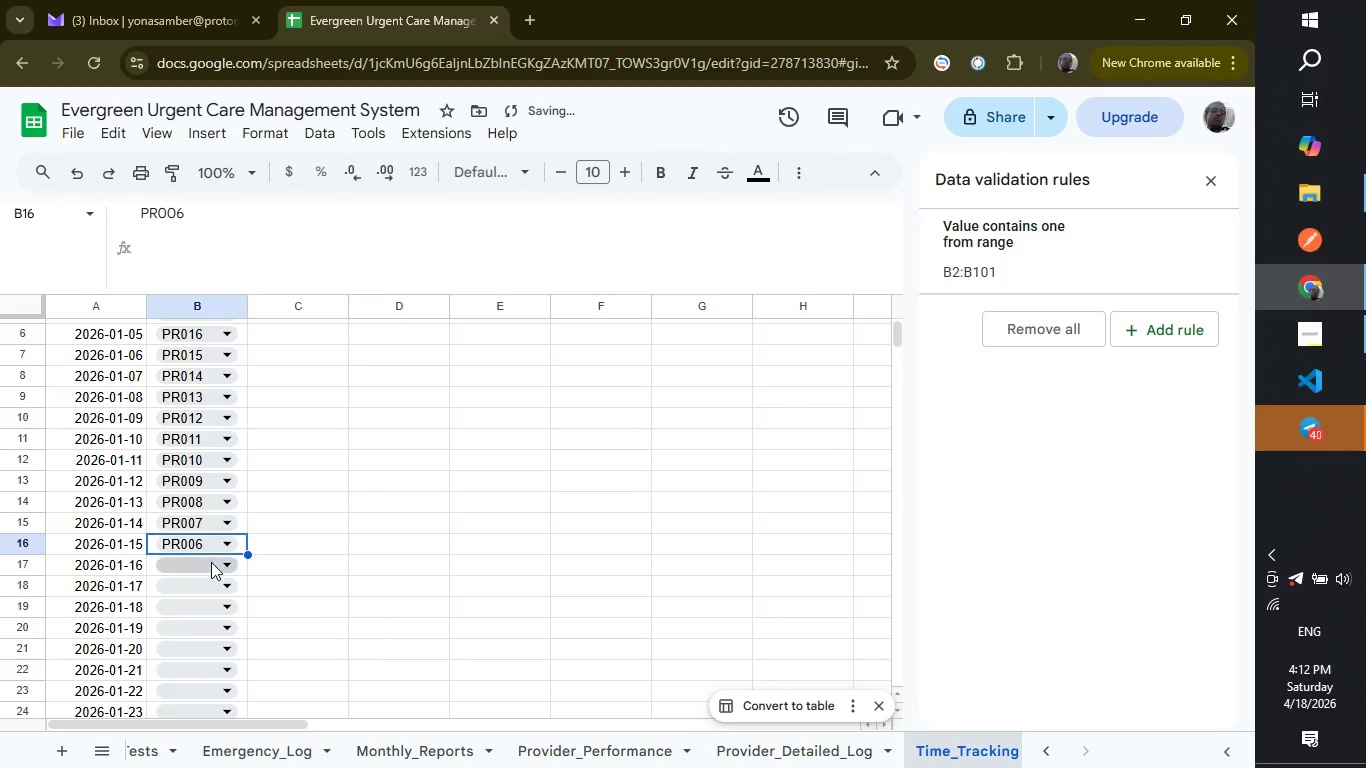 
left_click([211, 562])
 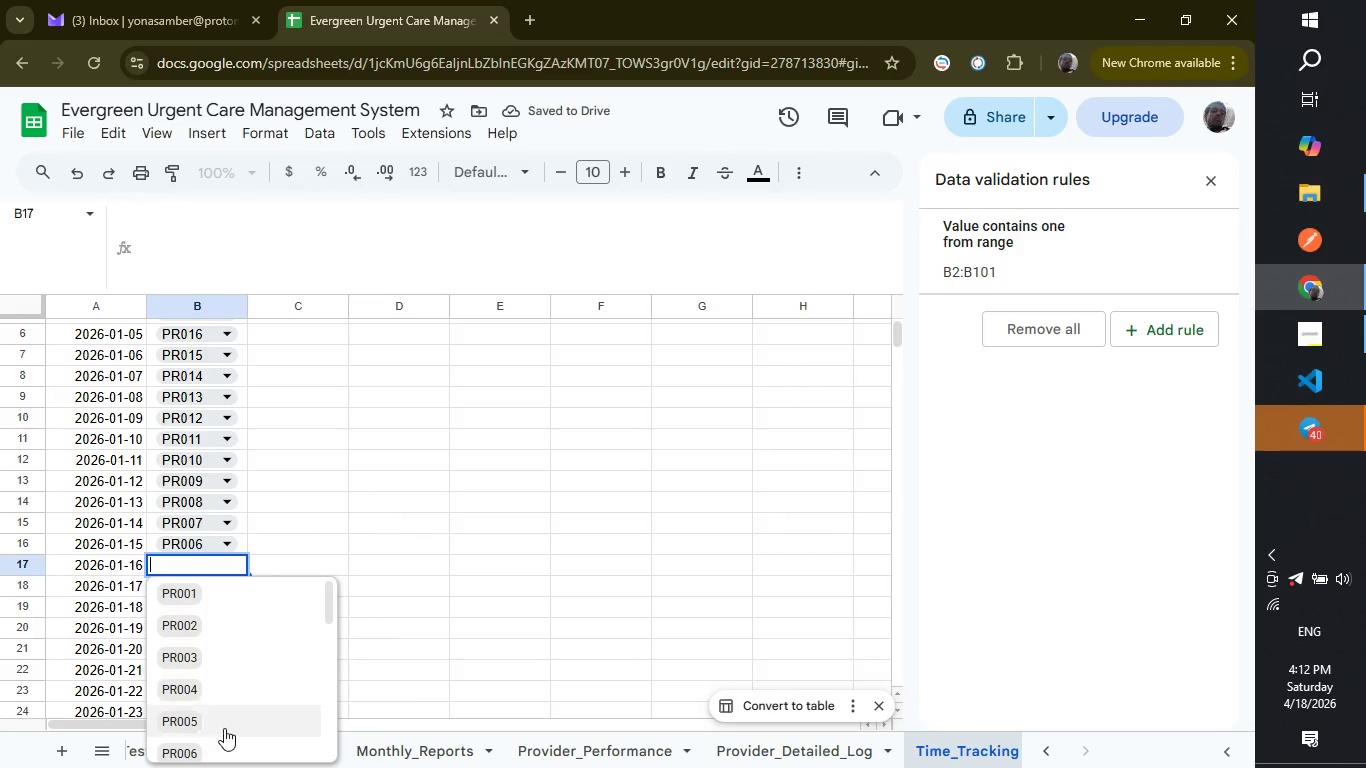 
left_click([224, 732])
 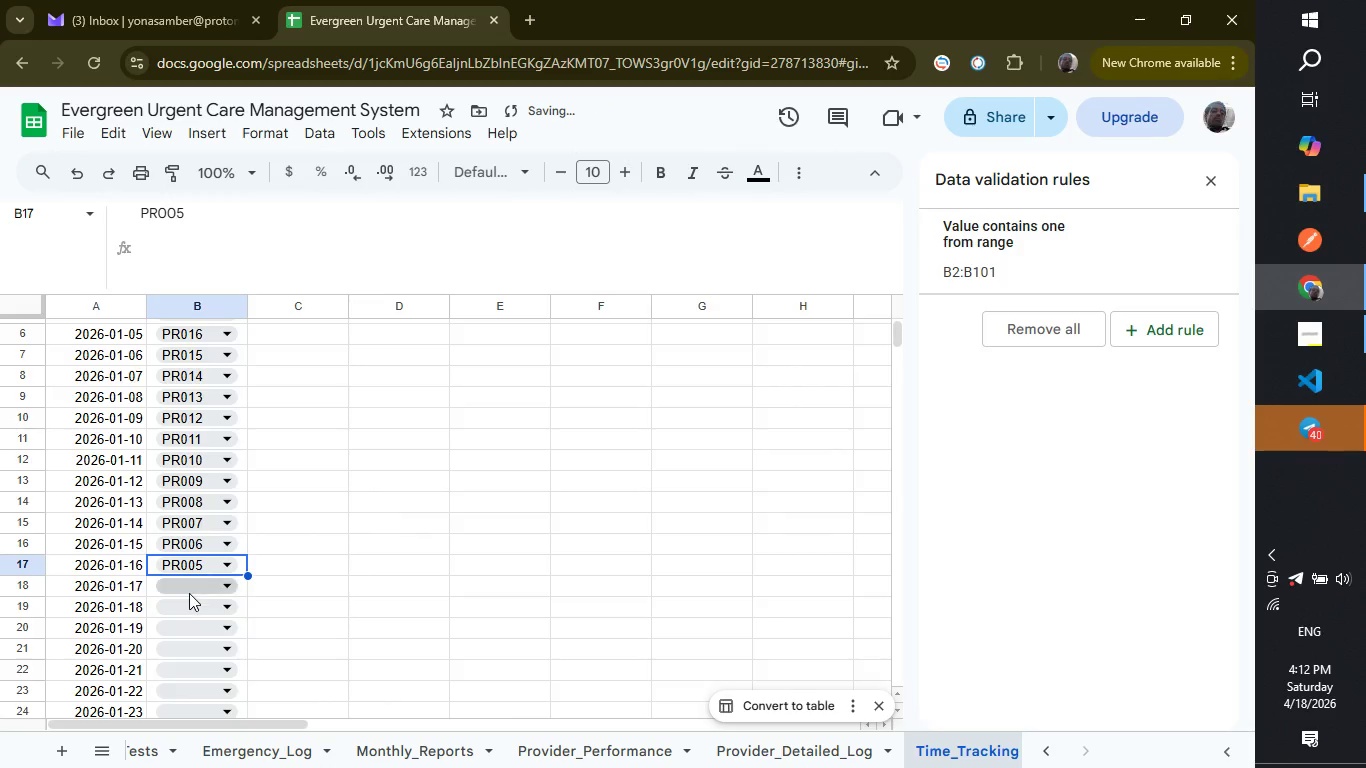 
left_click([189, 593])
 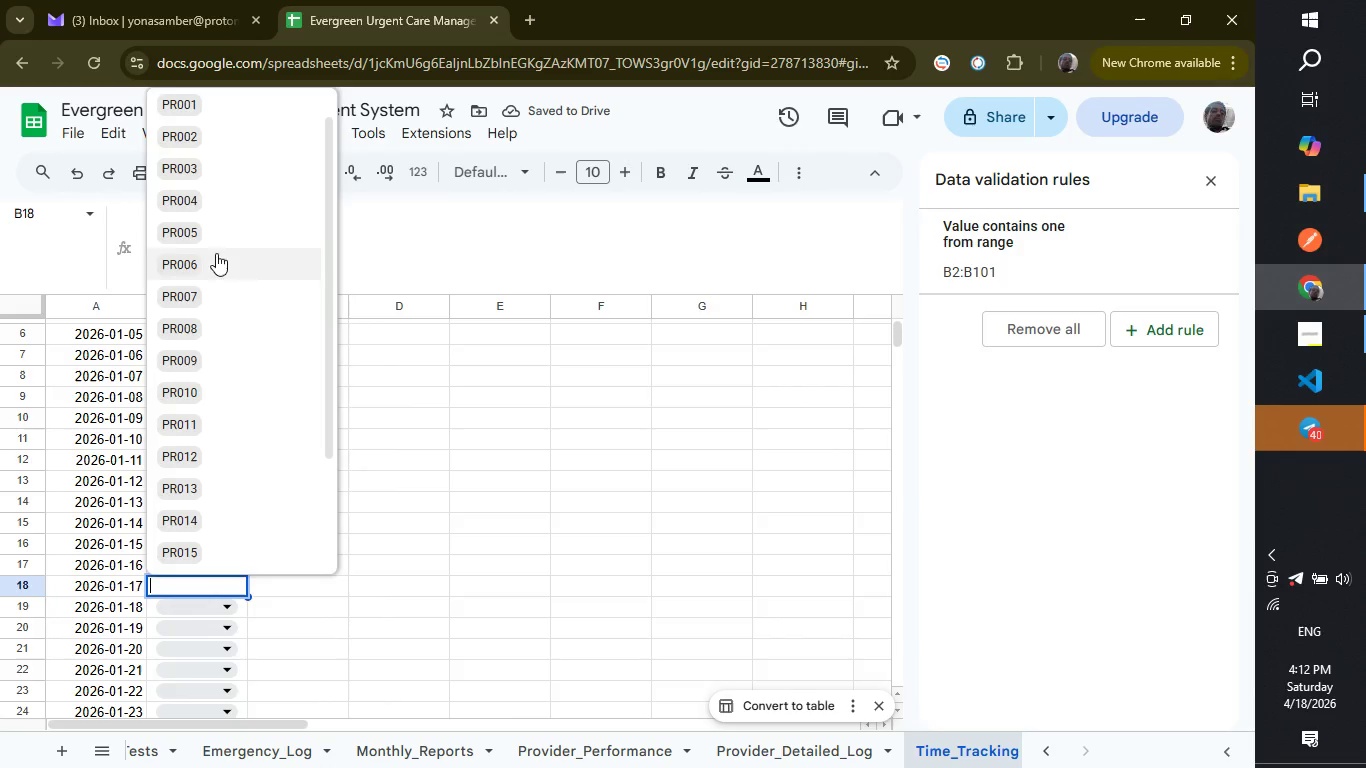 
left_click([216, 205])
 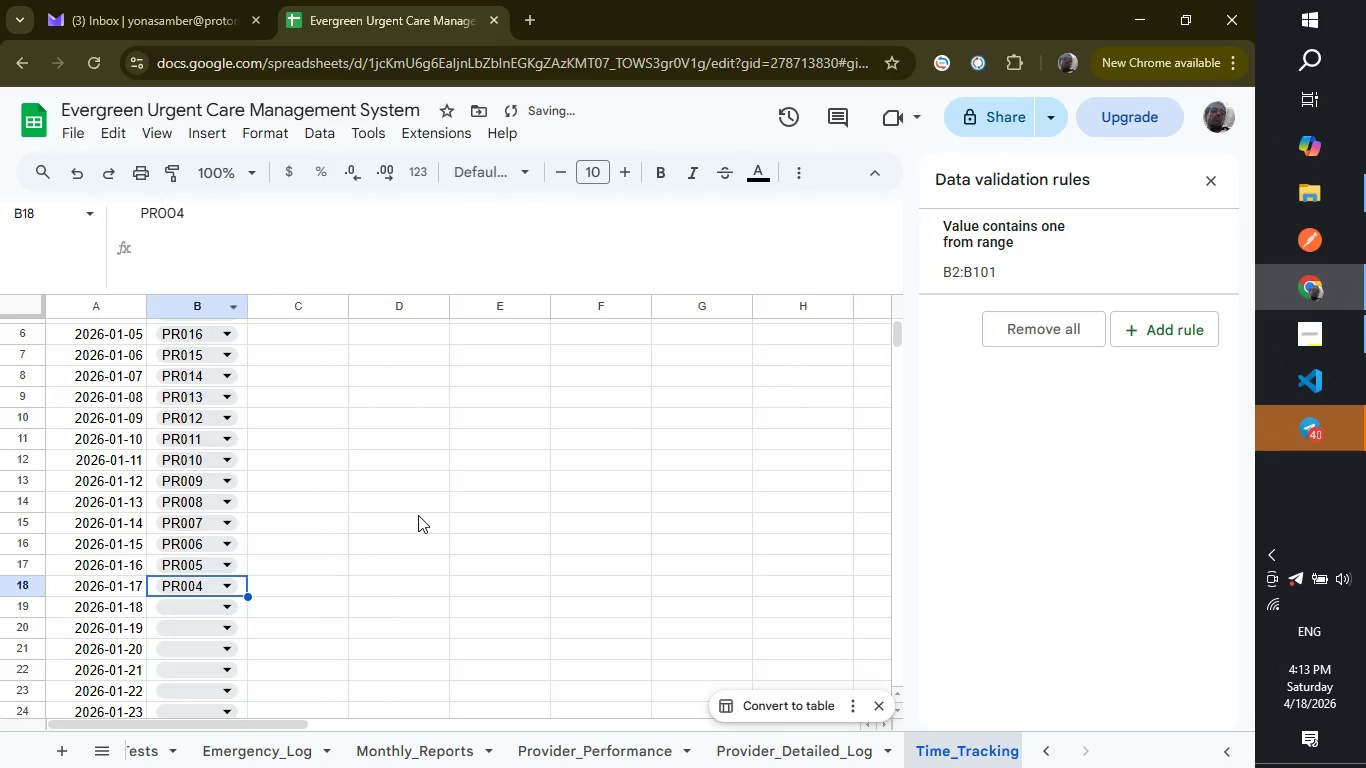 
scroll: coordinate [418, 515], scroll_direction: down, amount: 2.0
 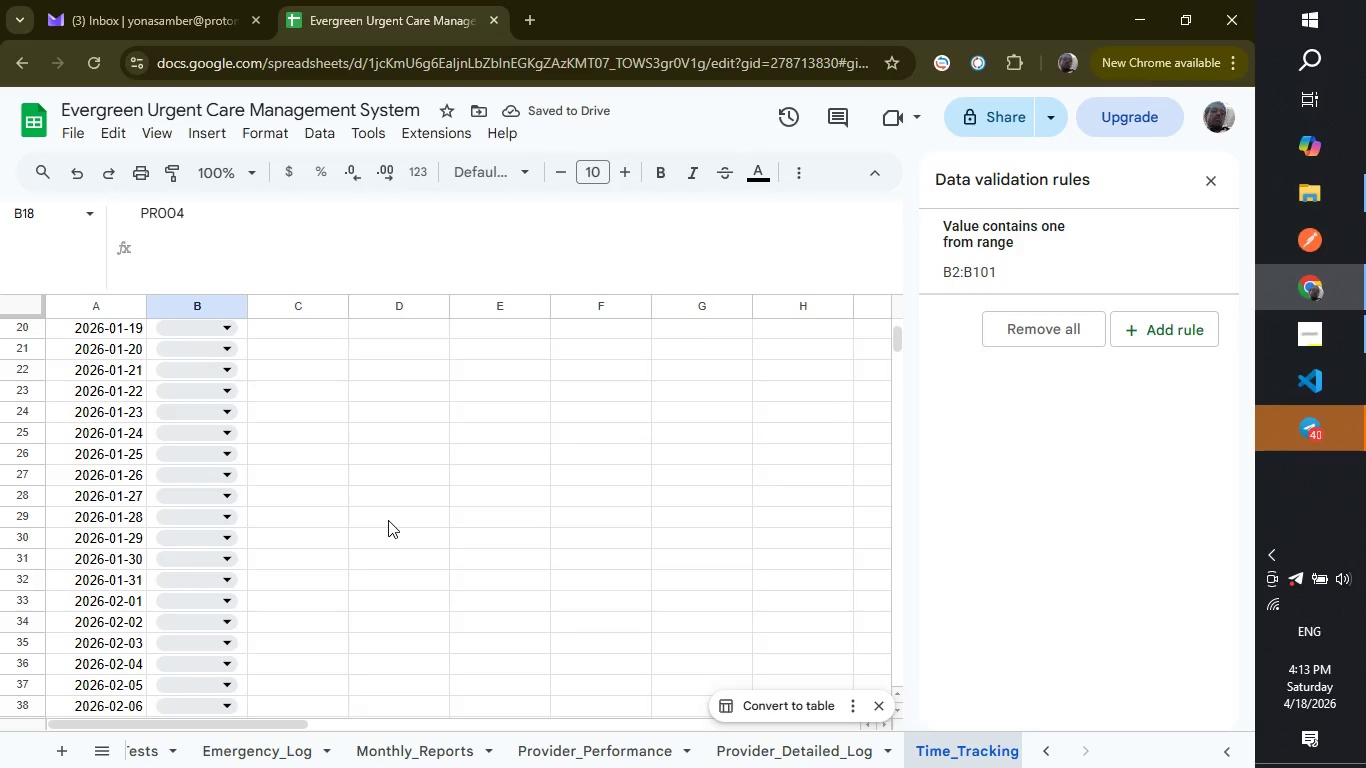 
scroll: coordinate [388, 520], scroll_direction: up, amount: 2.0
 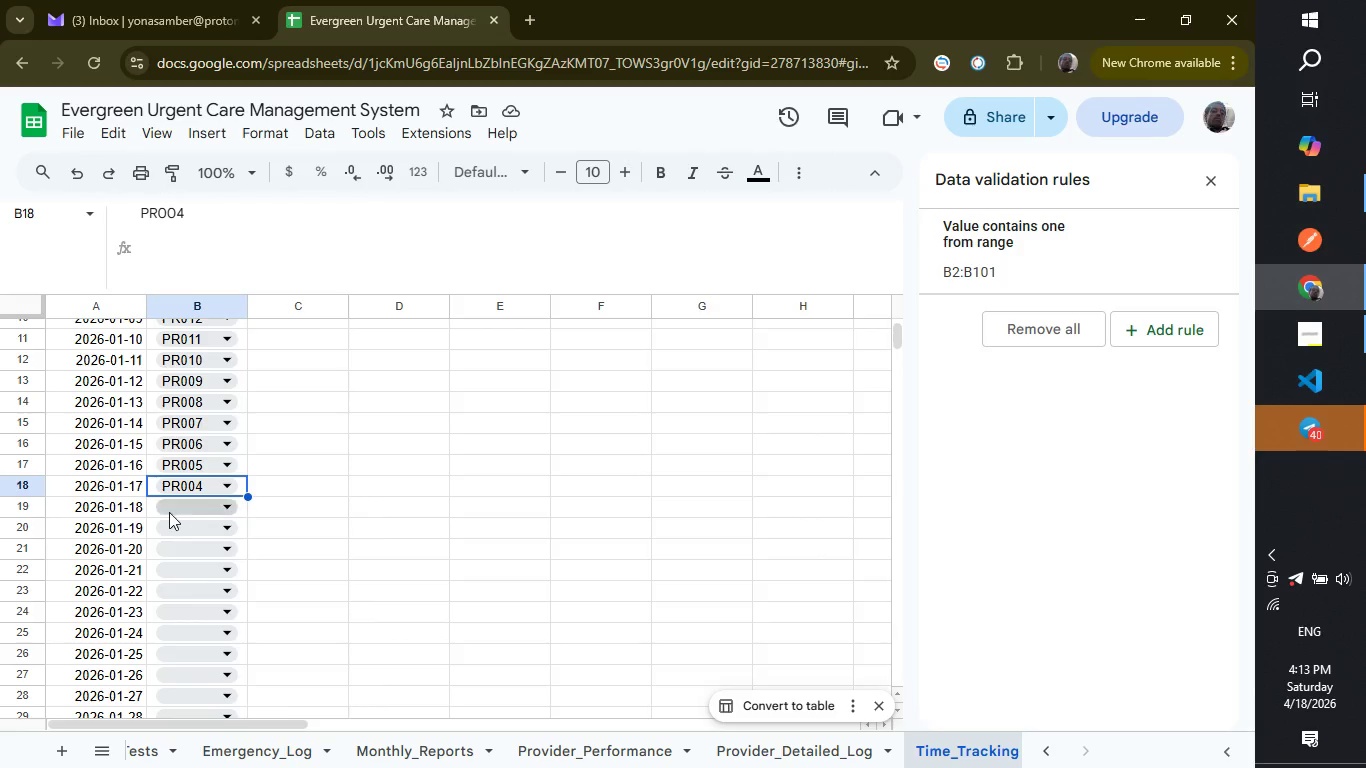 
left_click([180, 510])
 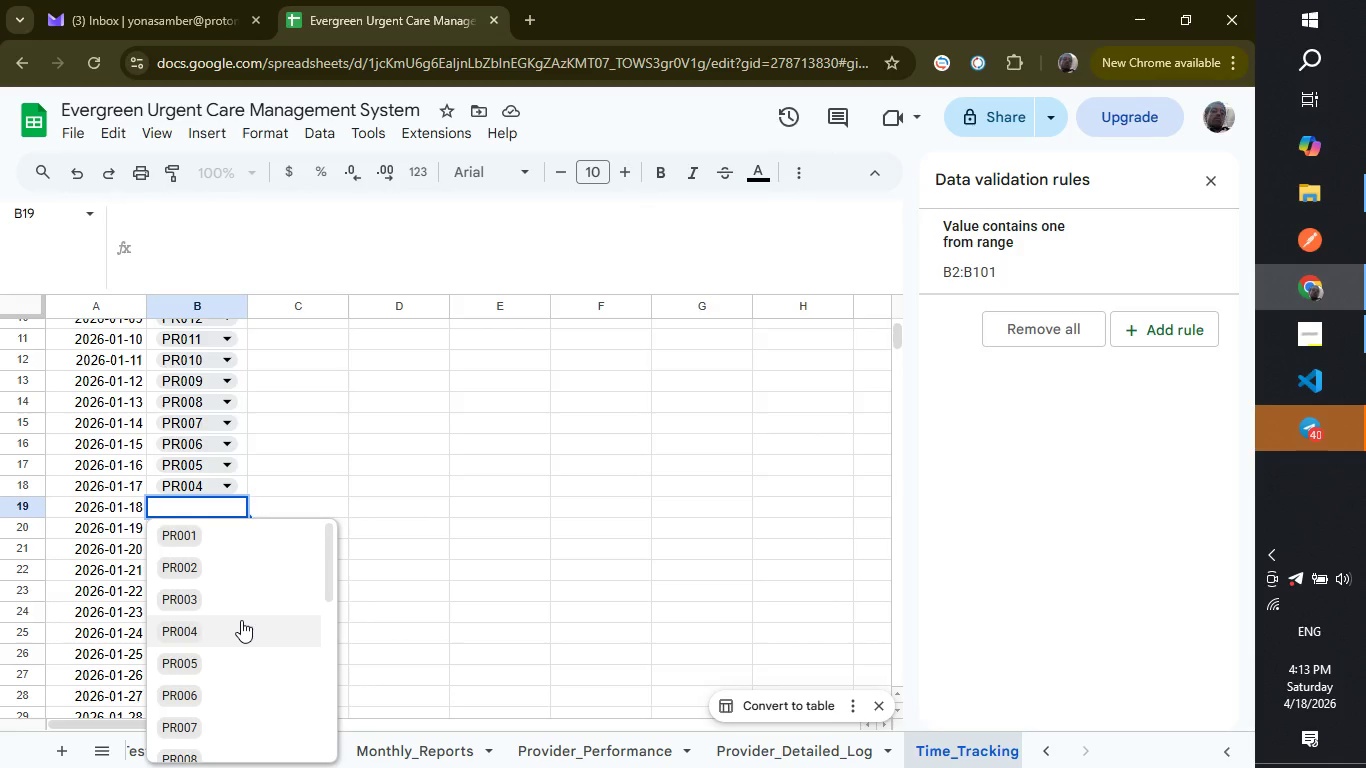 
left_click([246, 601])
 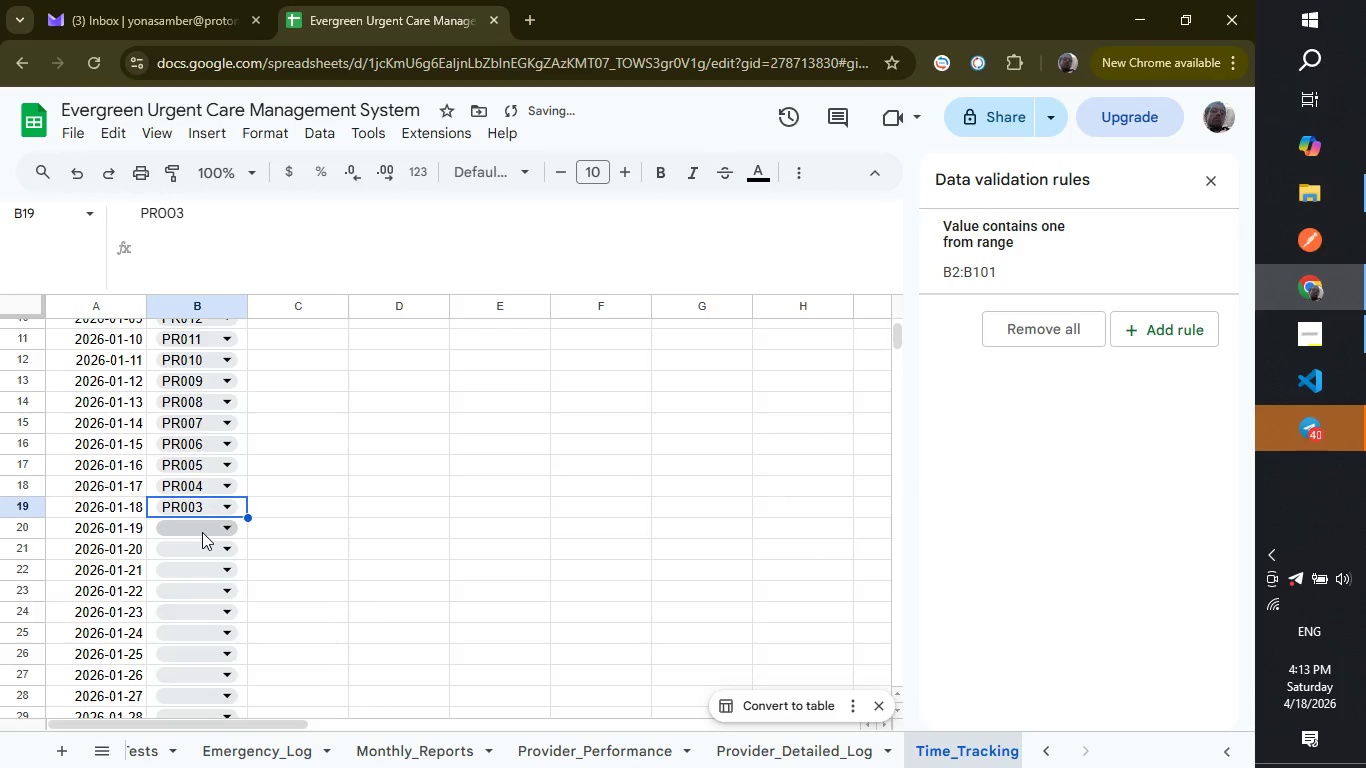 
left_click([202, 532])
 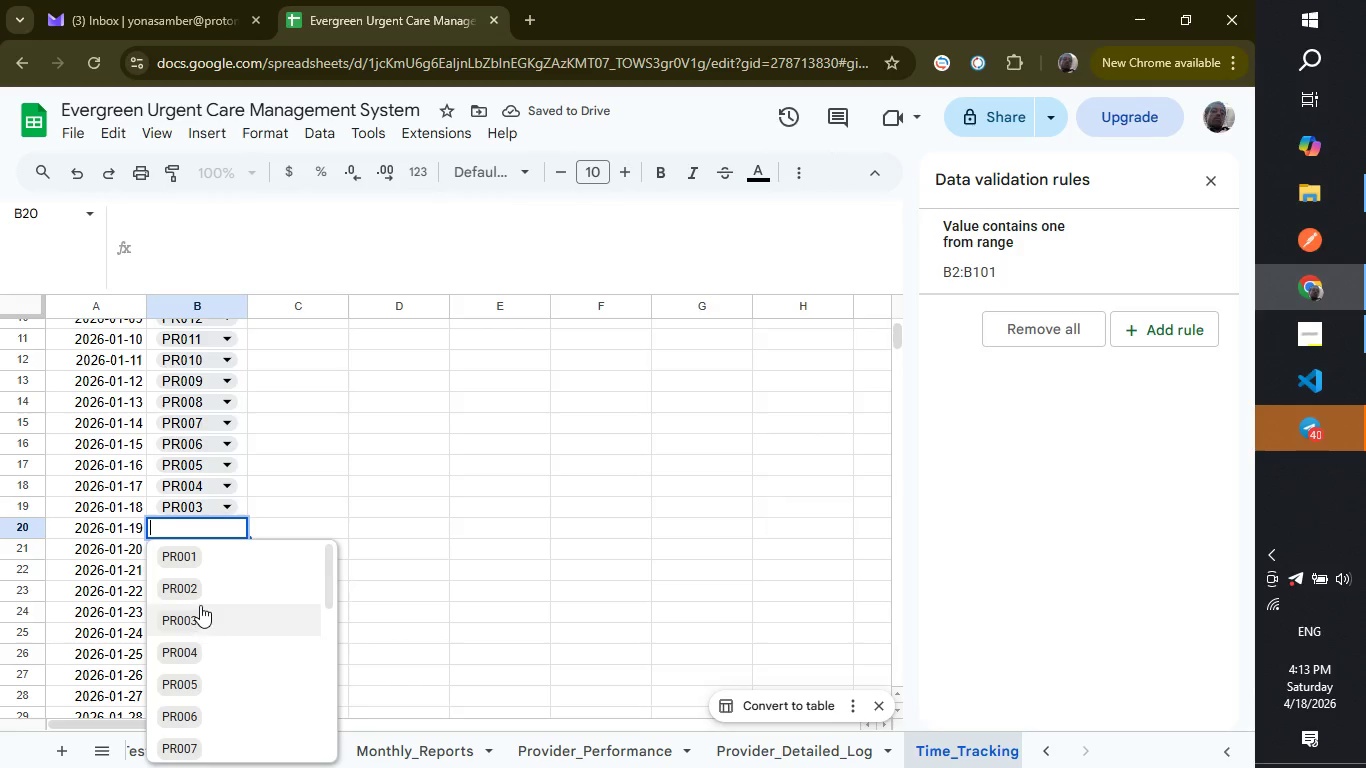 
left_click([200, 596])
 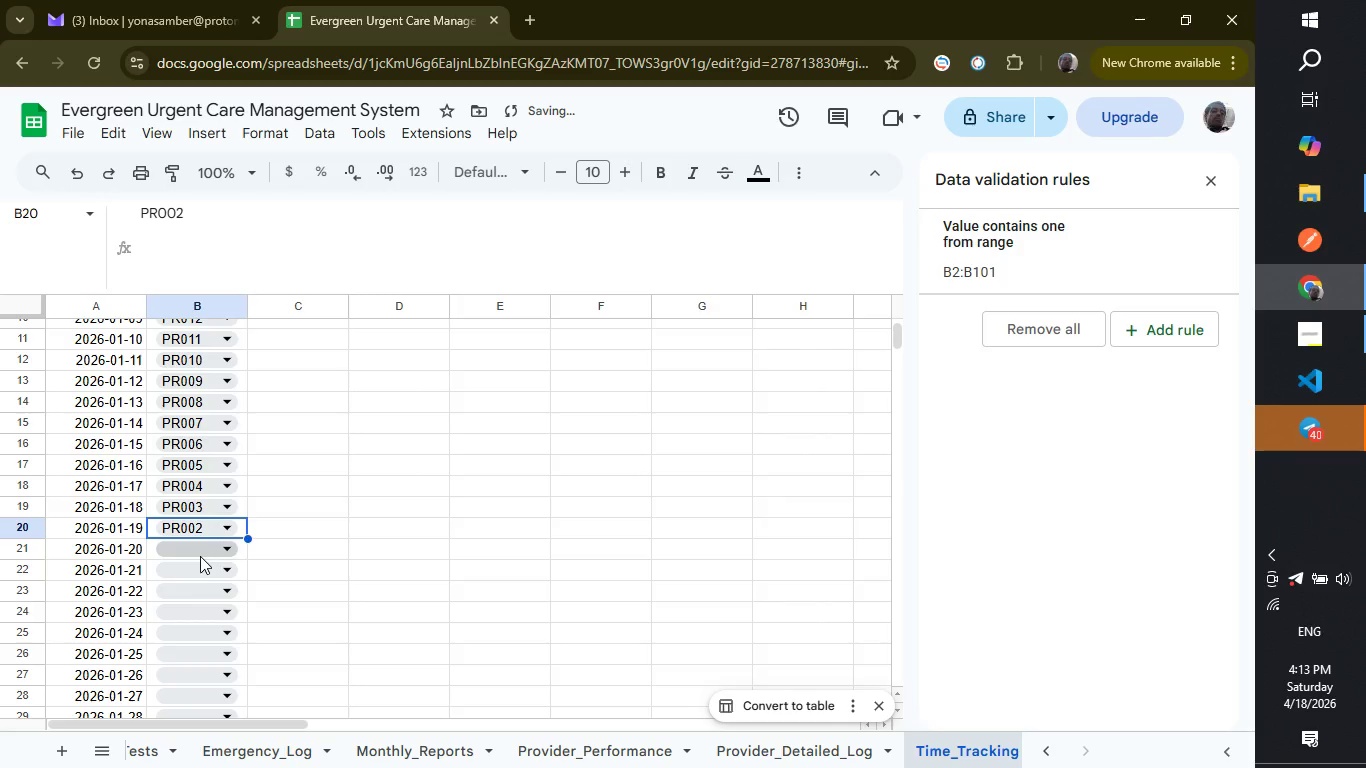 
left_click([200, 556])
 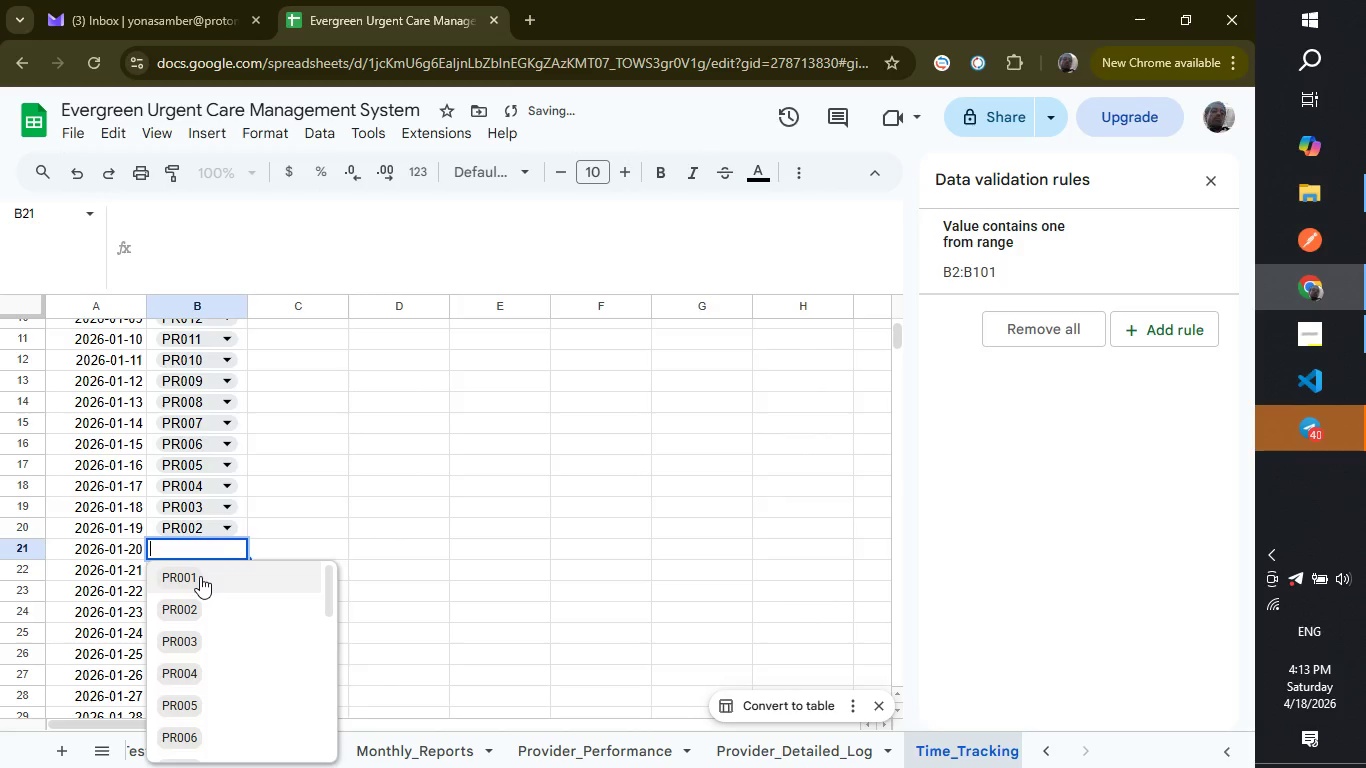 
left_click([200, 576])
 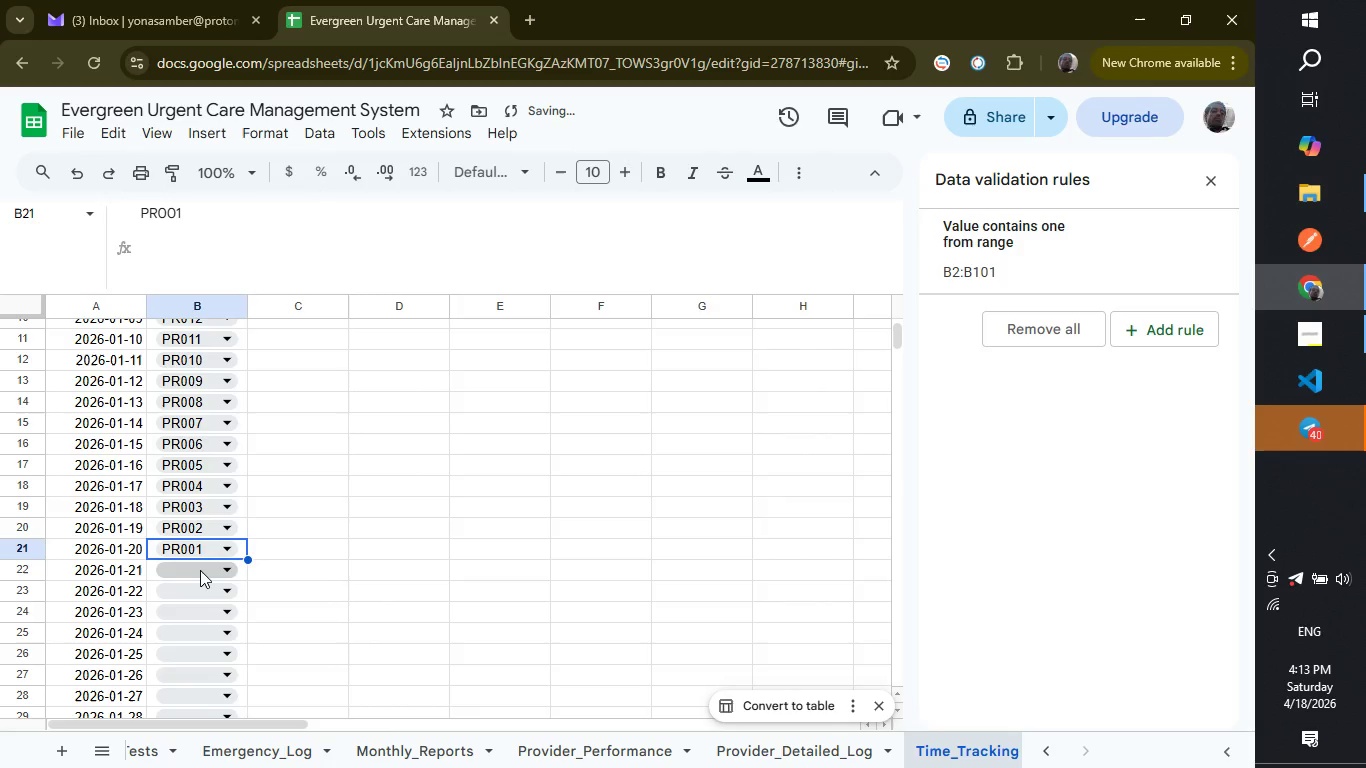 
left_click([200, 570])
 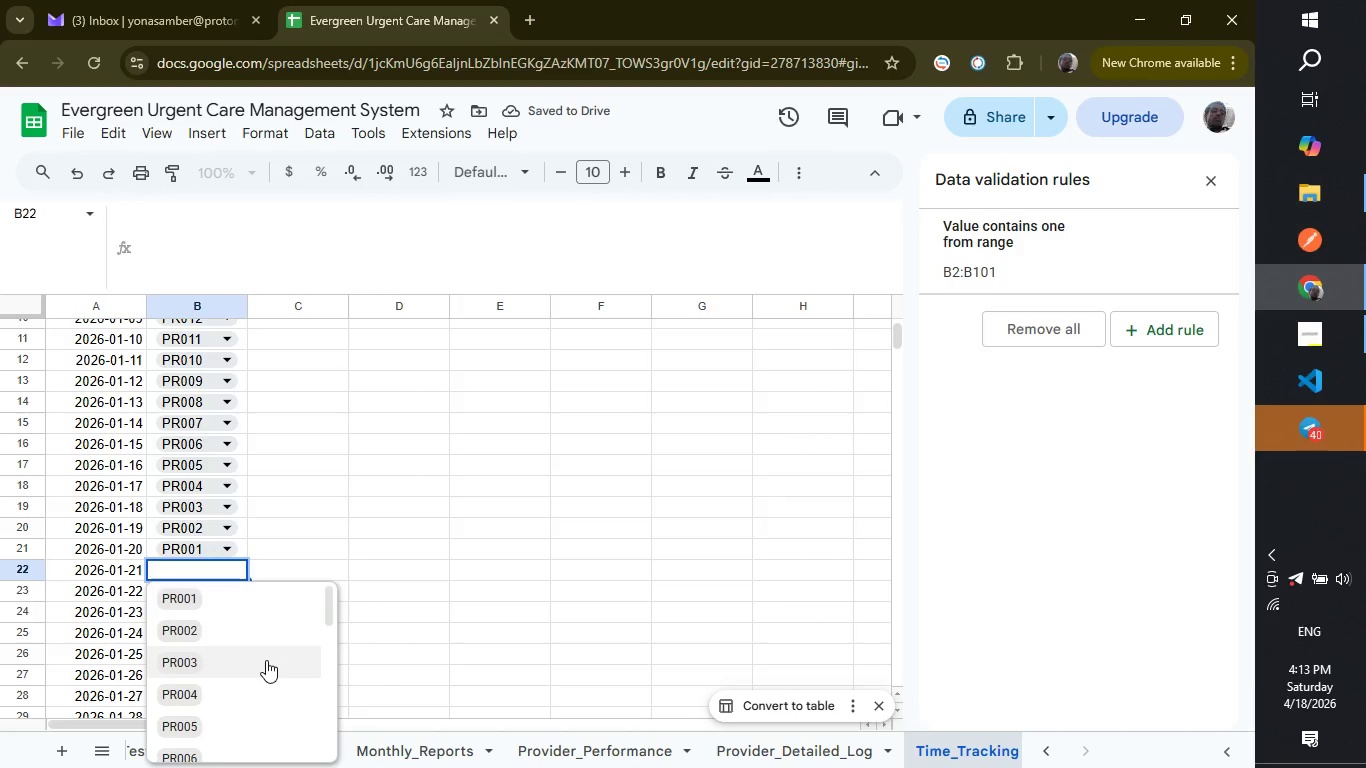 
scroll: coordinate [266, 660], scroll_direction: down, amount: 7.0
 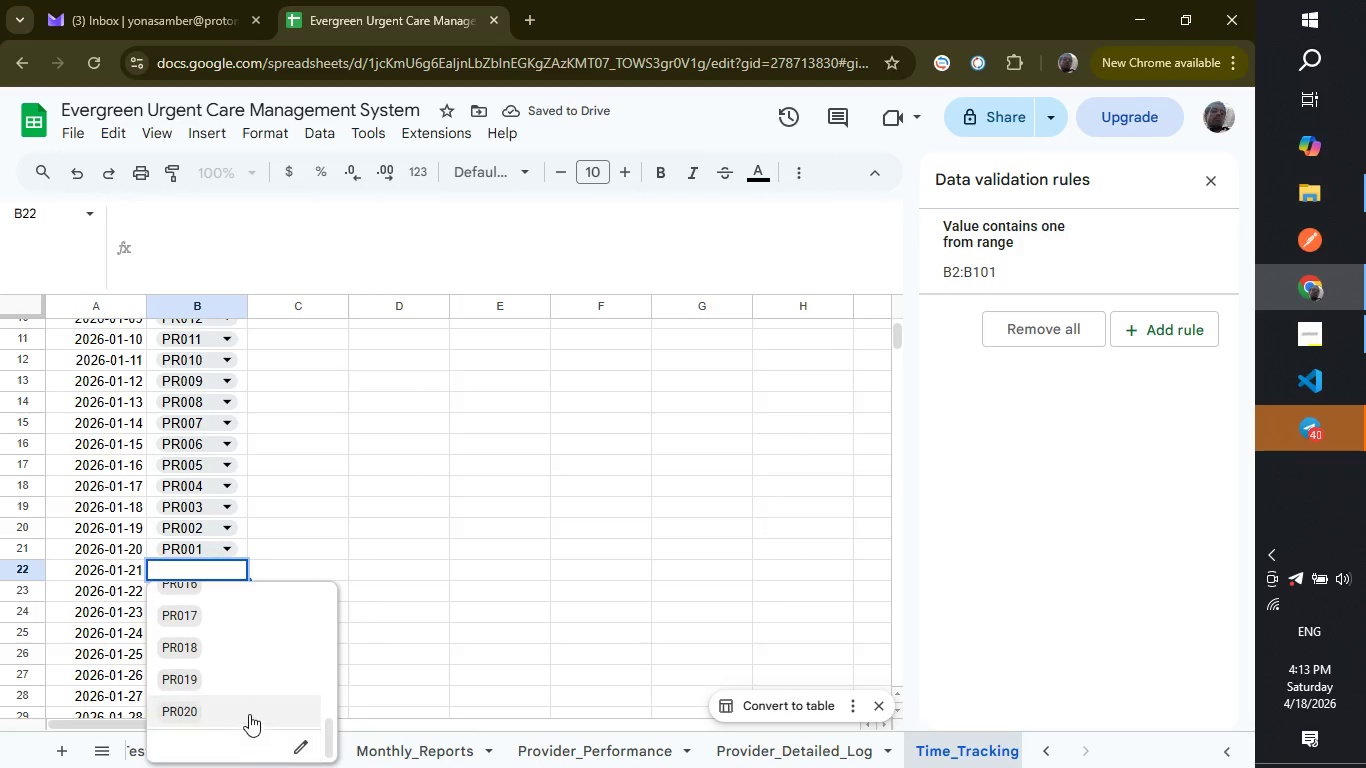 
left_click([249, 714])
 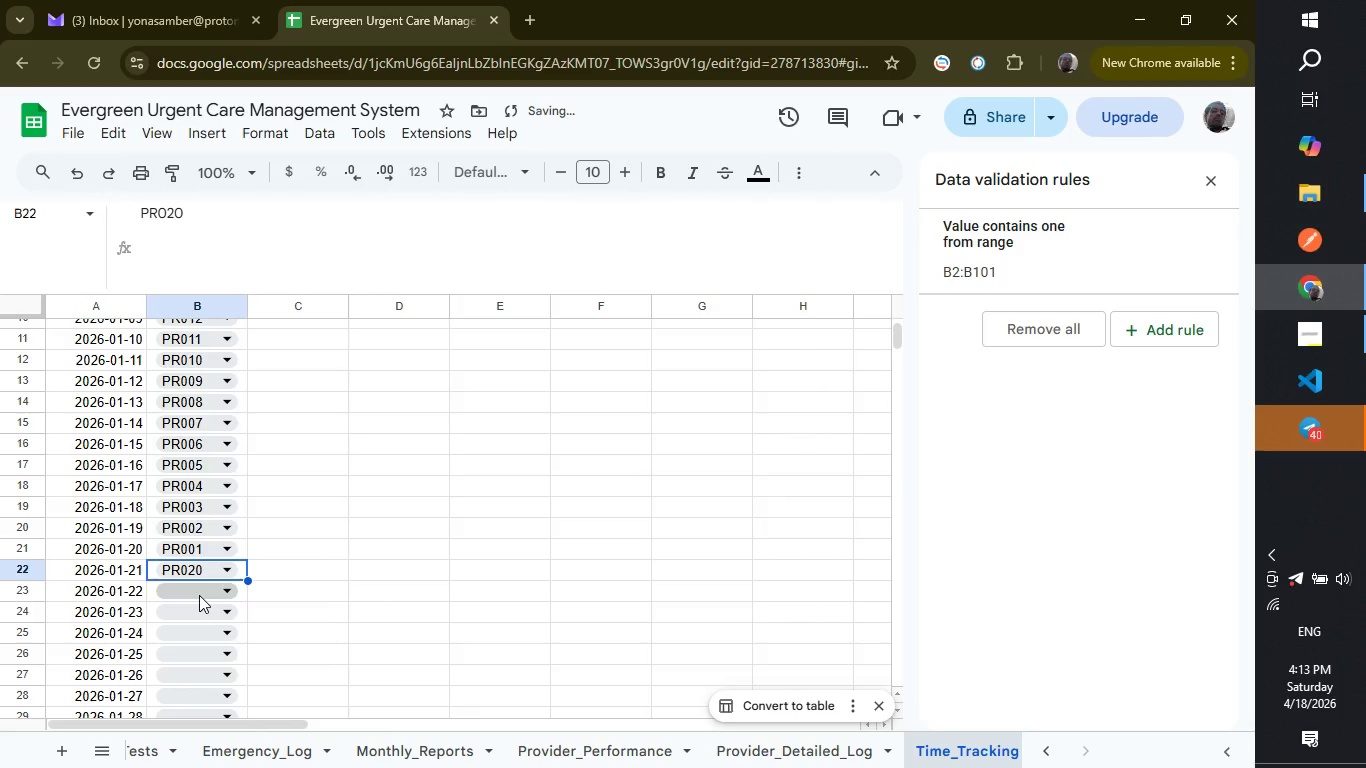 
left_click([199, 595])
 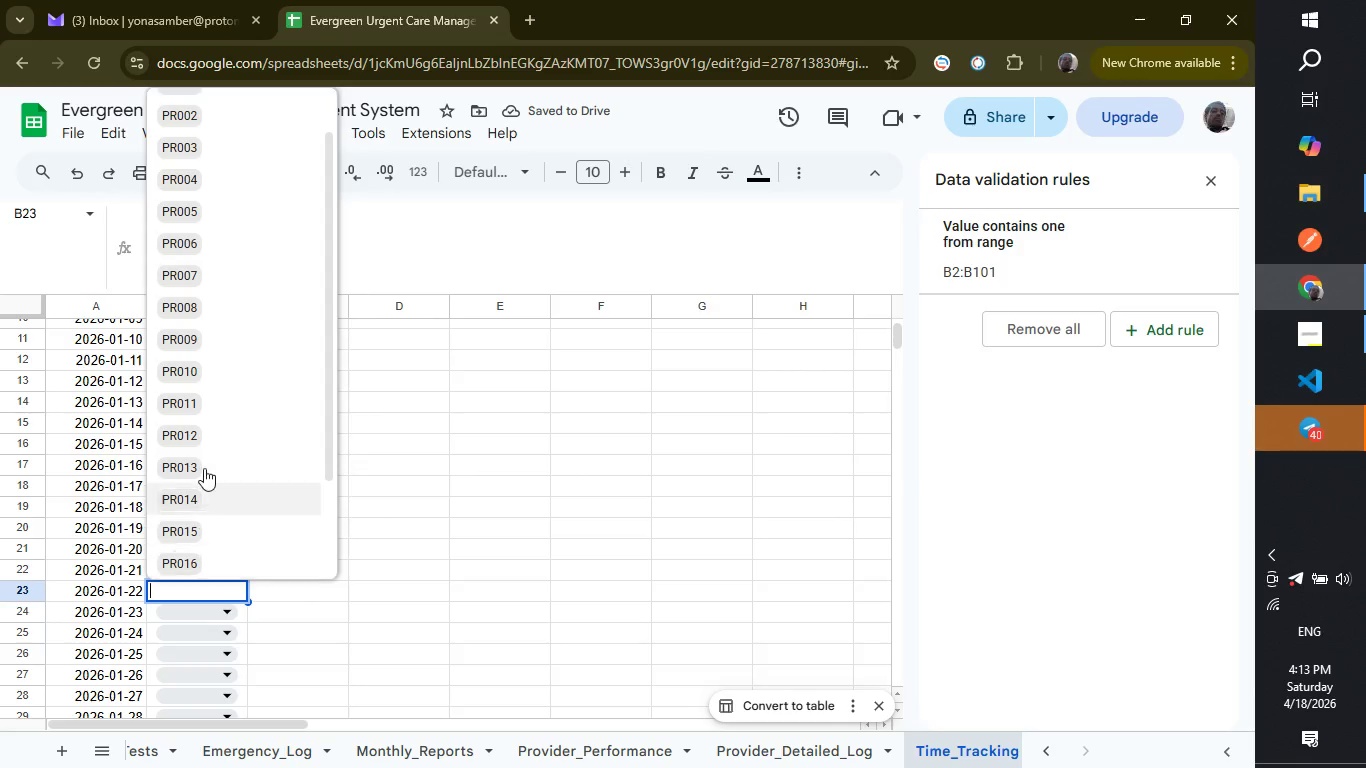 
scroll: coordinate [204, 468], scroll_direction: down, amount: 3.0
 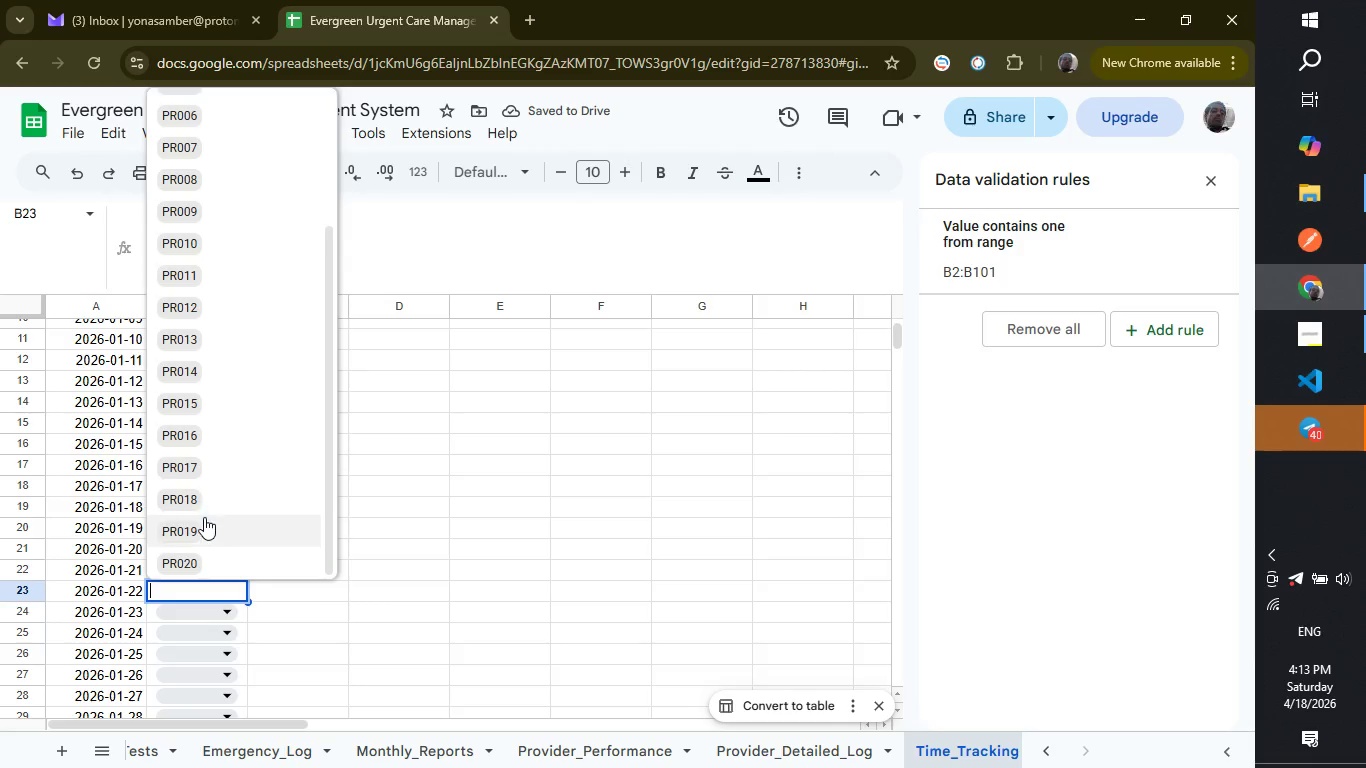 
left_click([204, 517])
 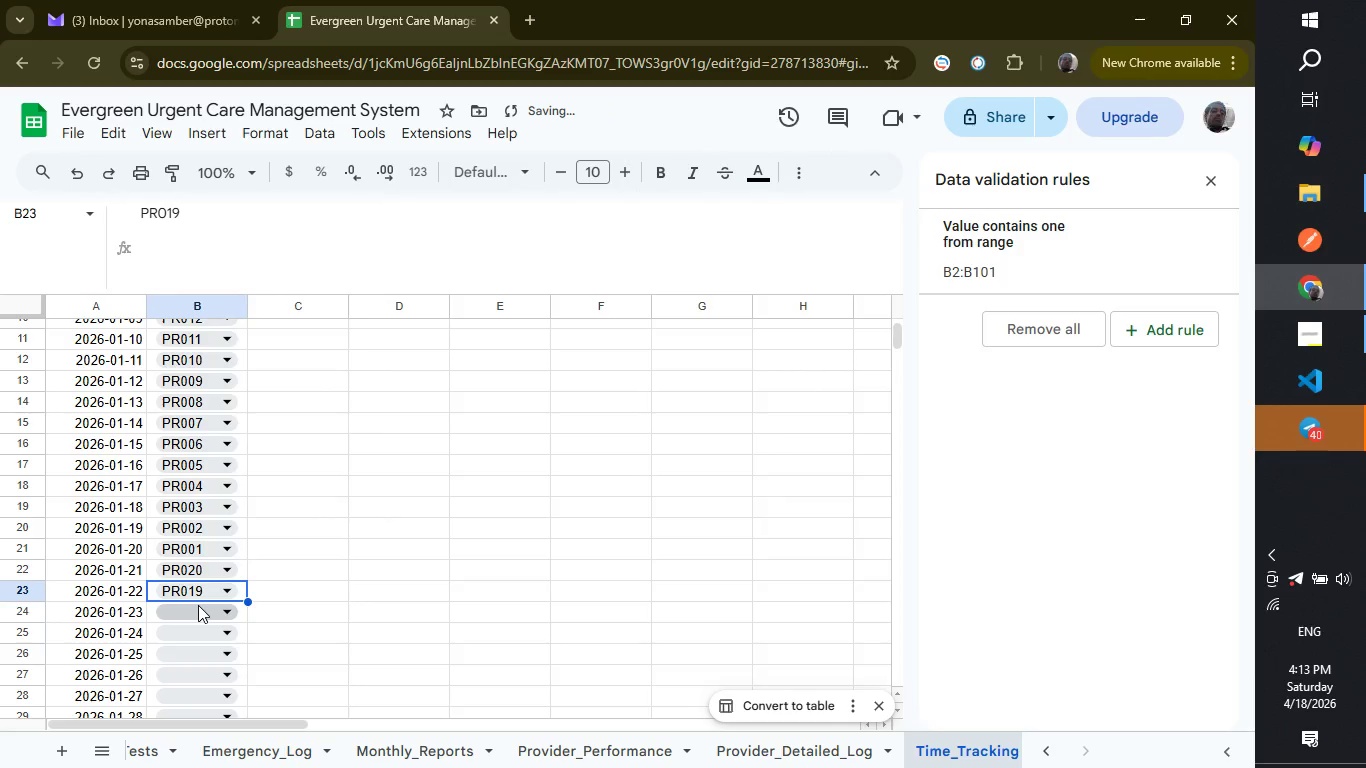 
left_click([198, 605])
 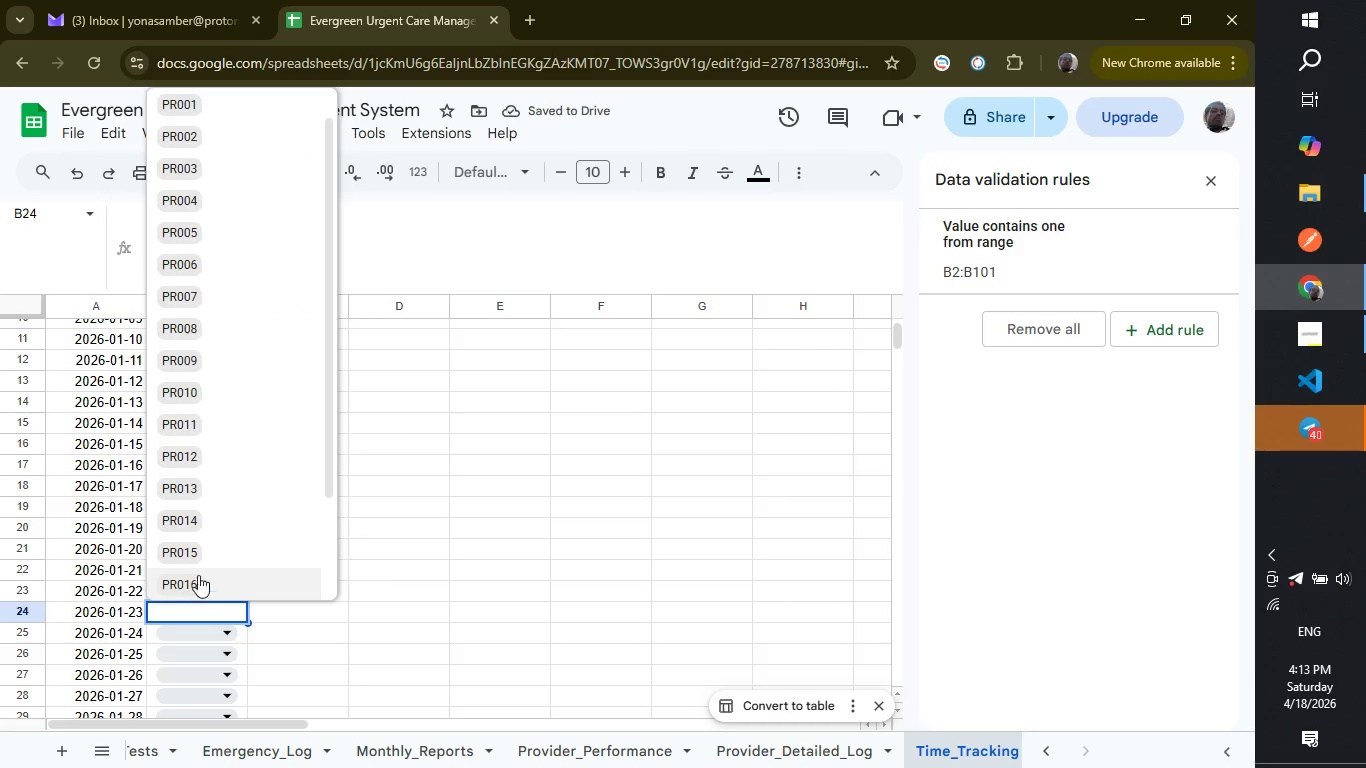 
scroll: coordinate [198, 533], scroll_direction: down, amount: 3.0
 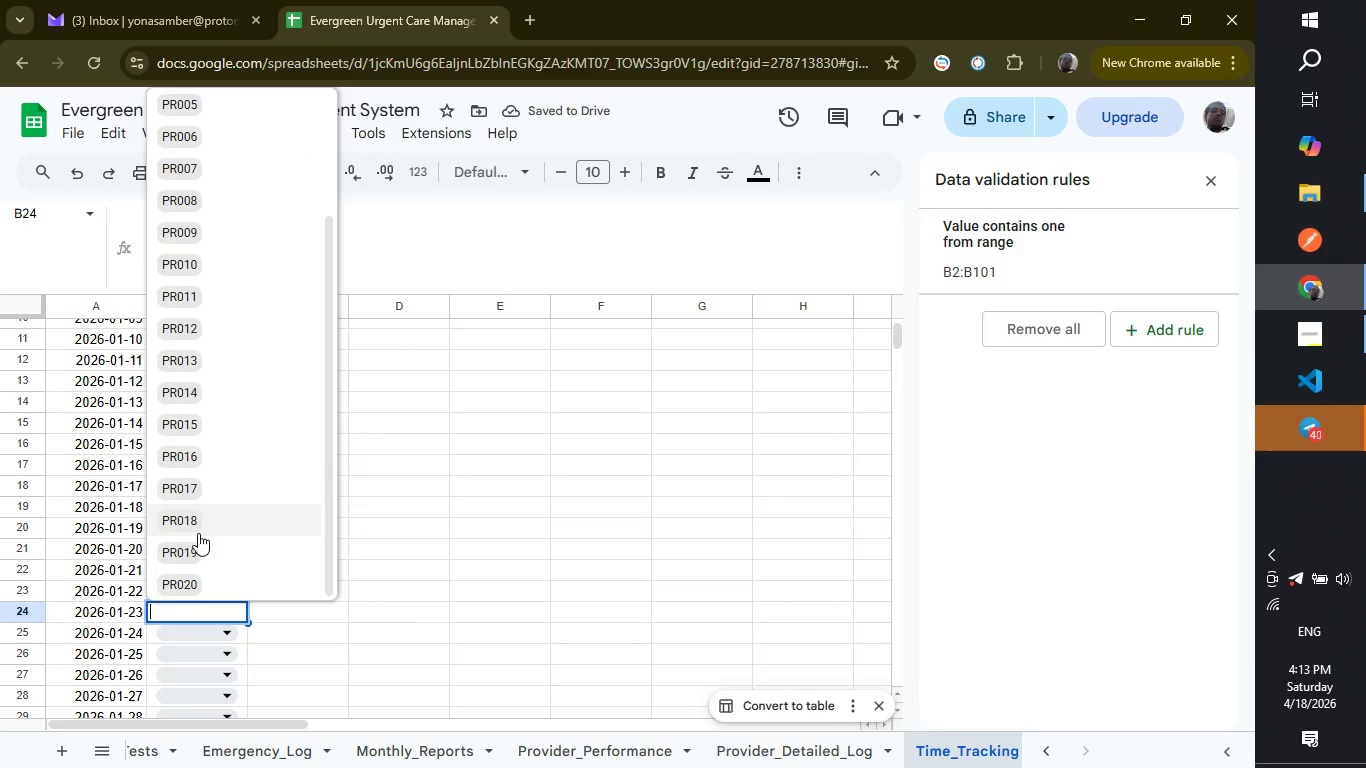 
left_click([198, 533])
 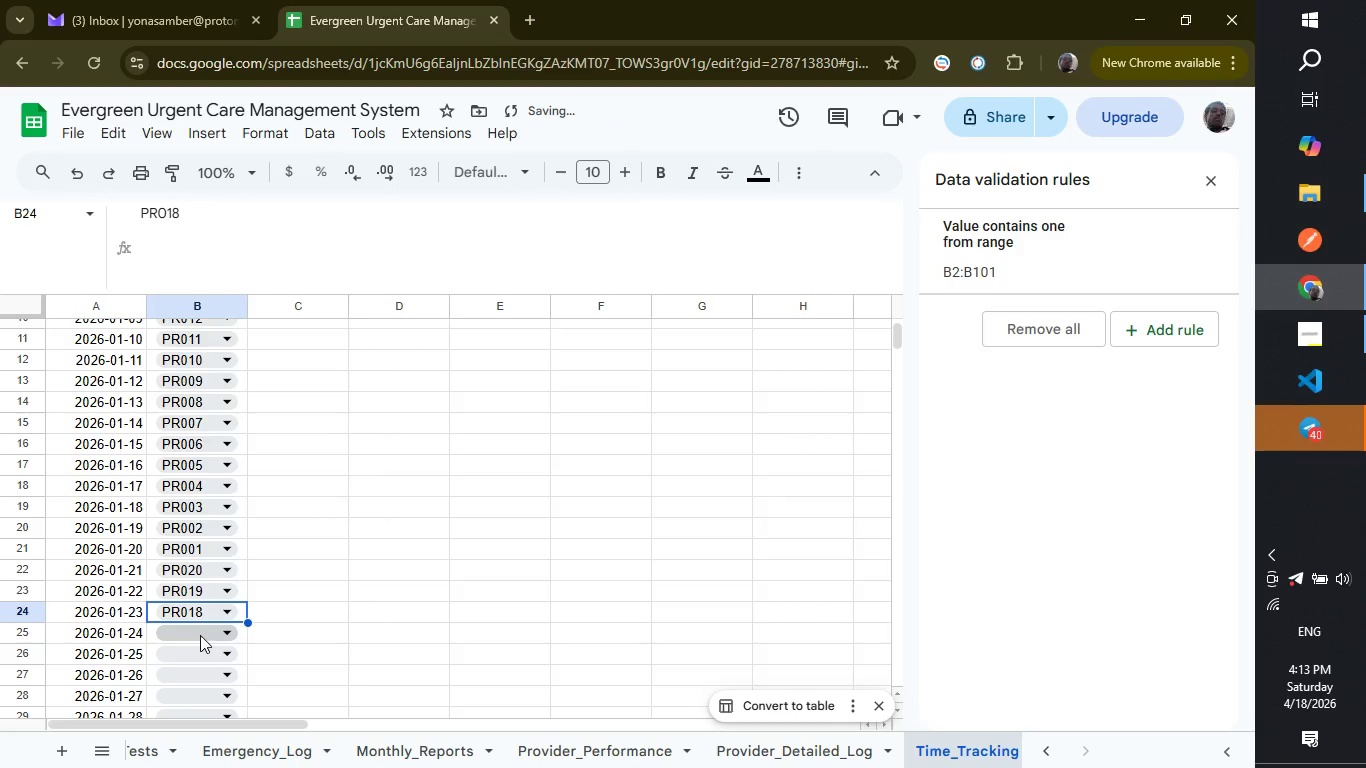 
left_click([200, 631])
 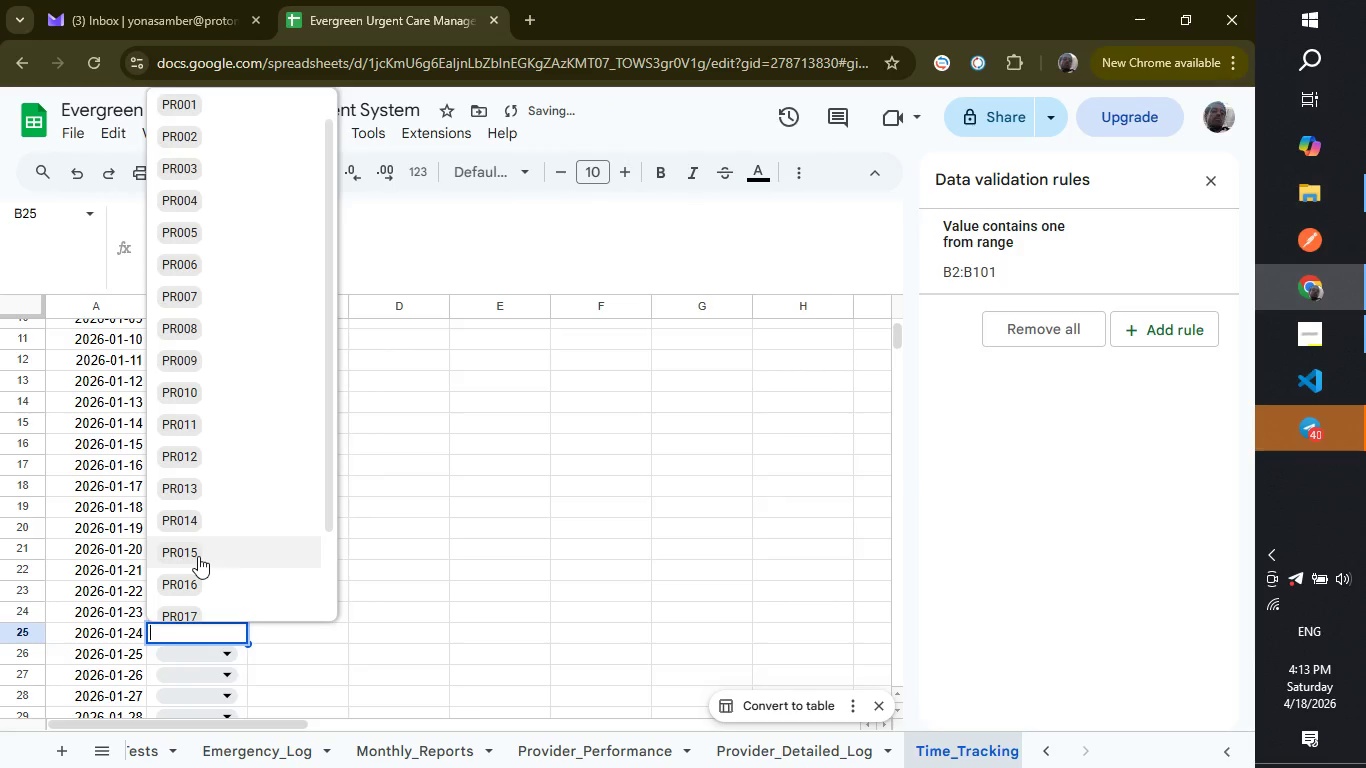 
scroll: coordinate [198, 556], scroll_direction: down, amount: 2.0
 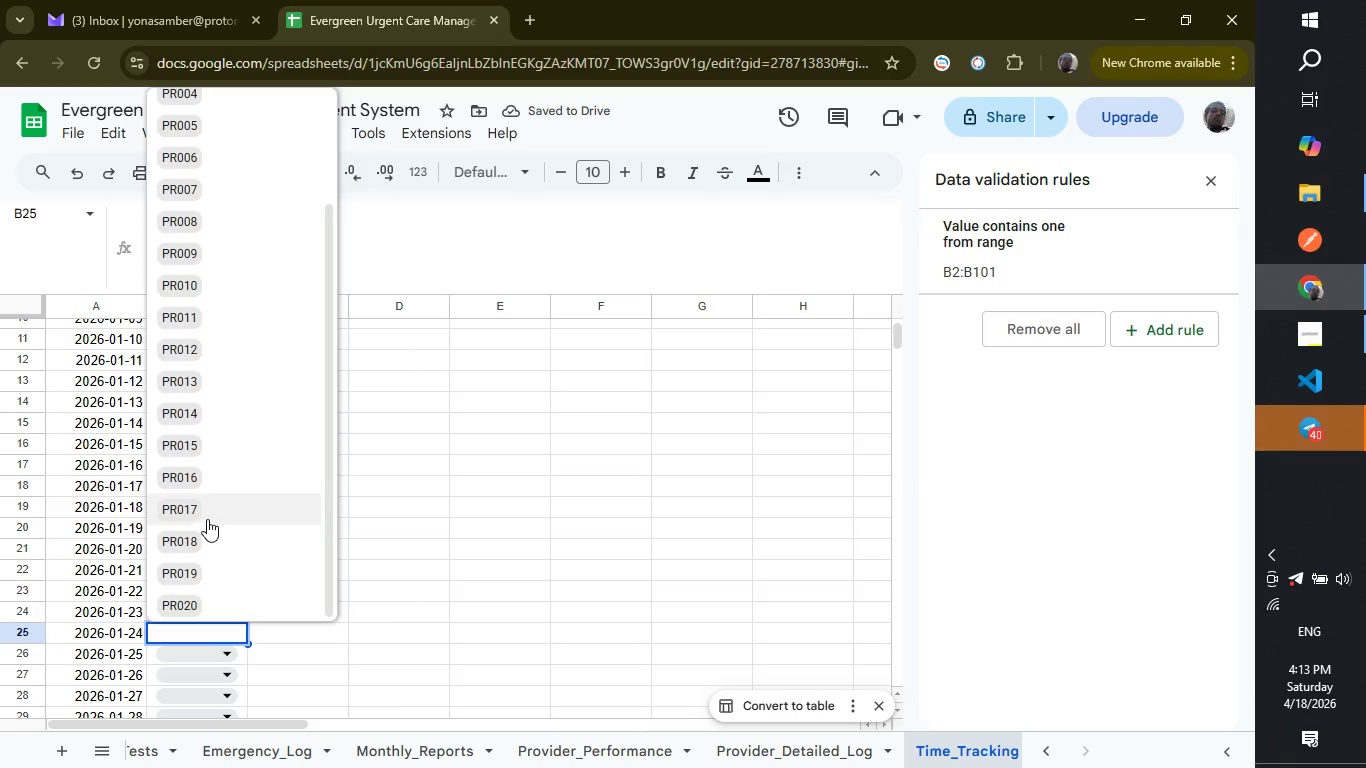 
left_click([207, 516])
 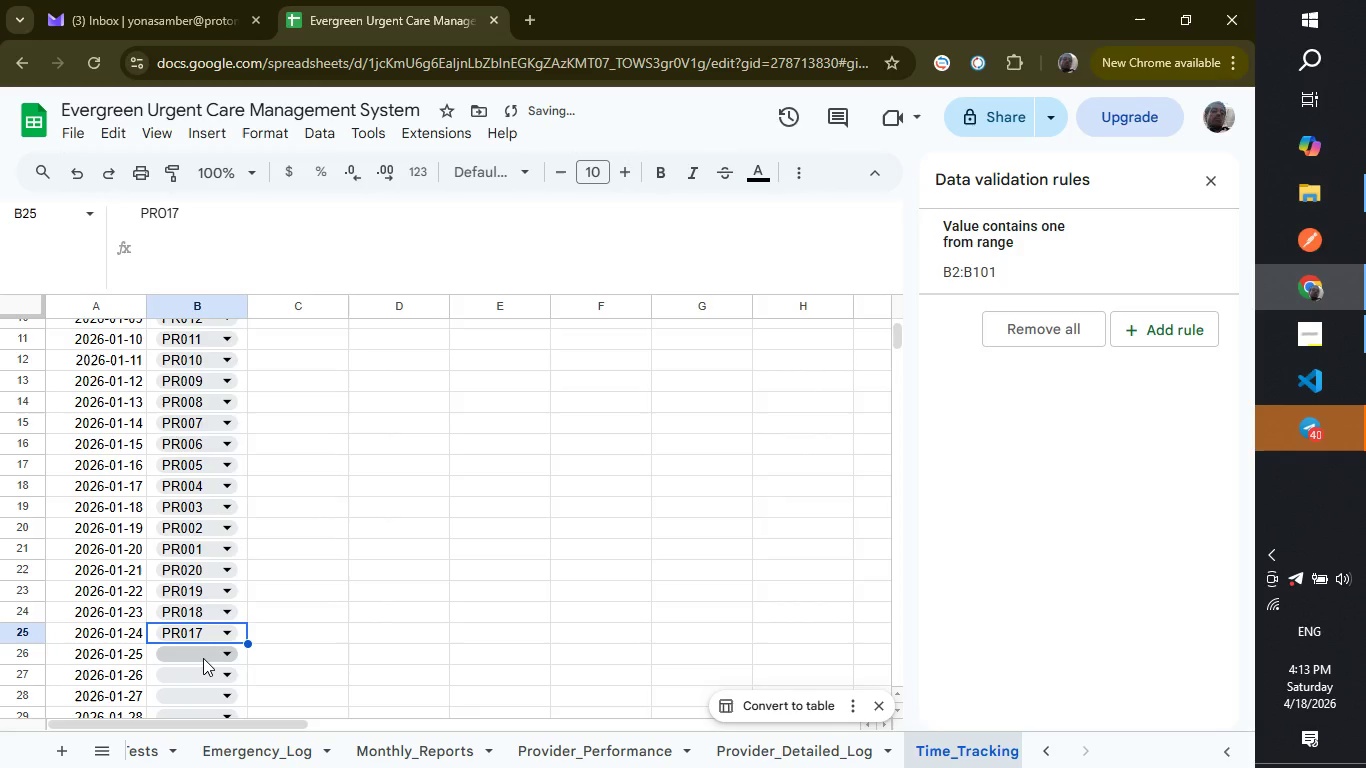 
left_click([203, 658])
 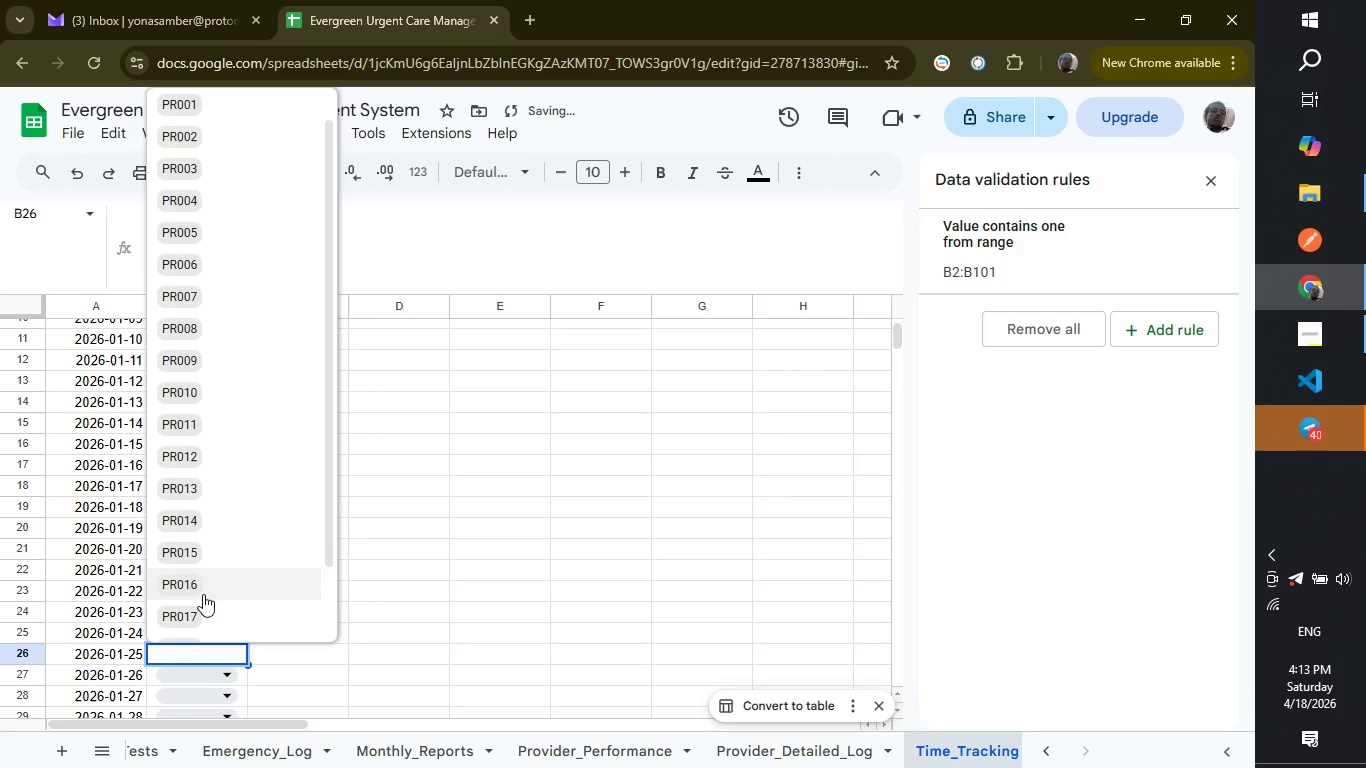 
left_click([203, 594])
 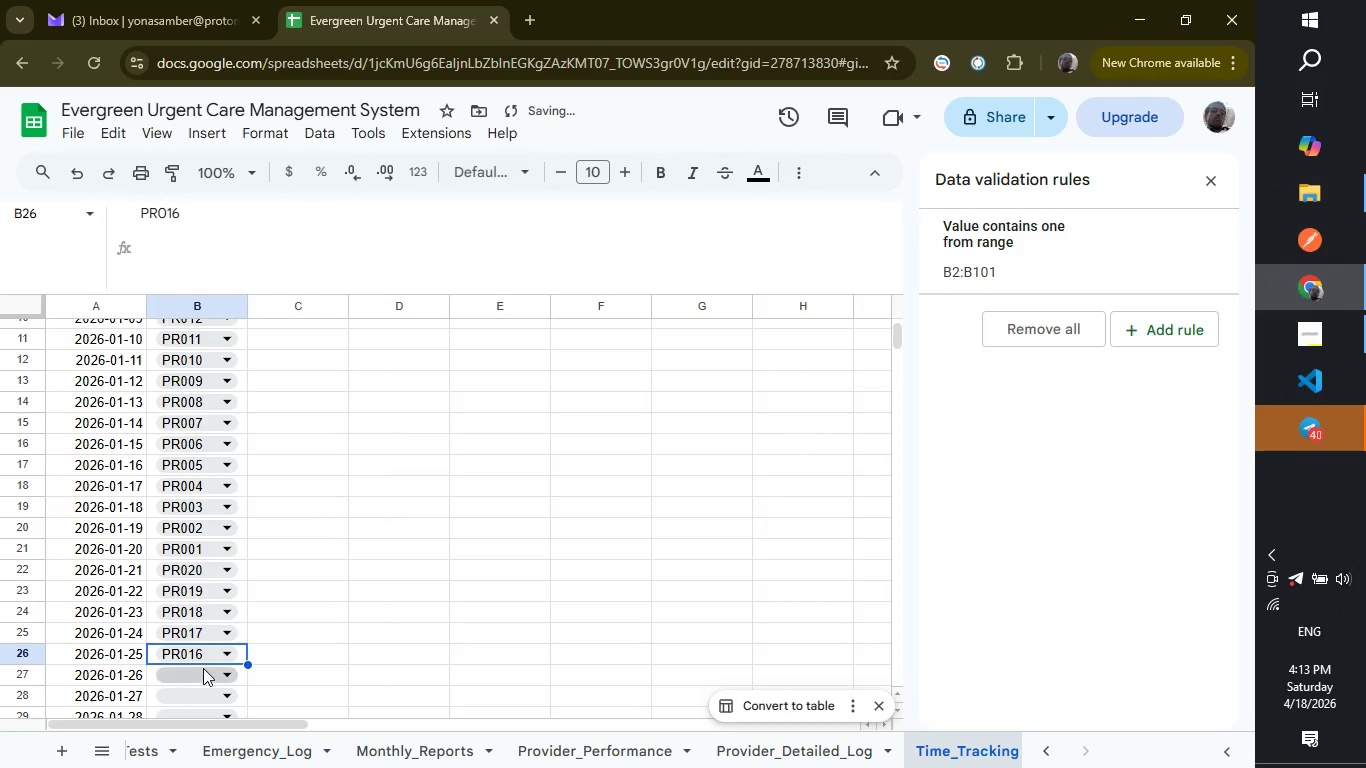 
left_click([203, 668])
 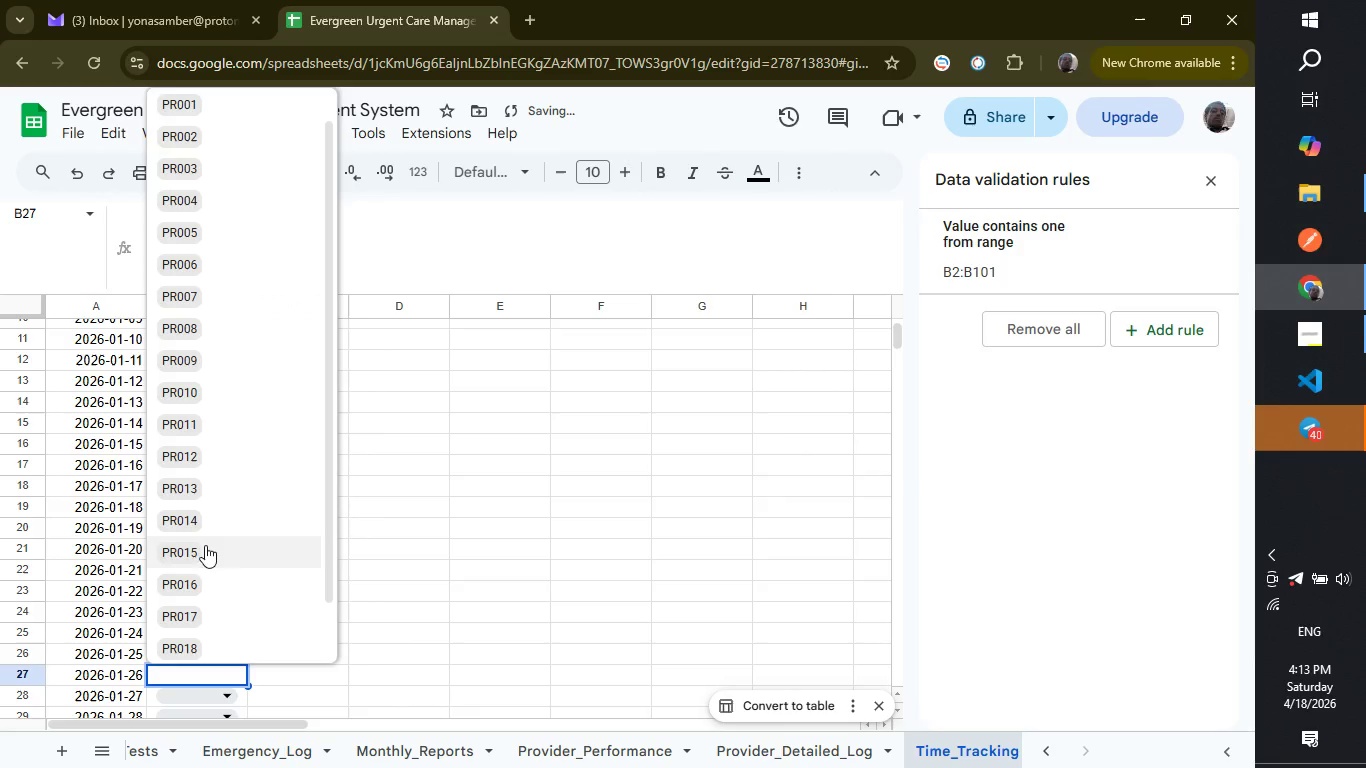 
left_click([205, 544])
 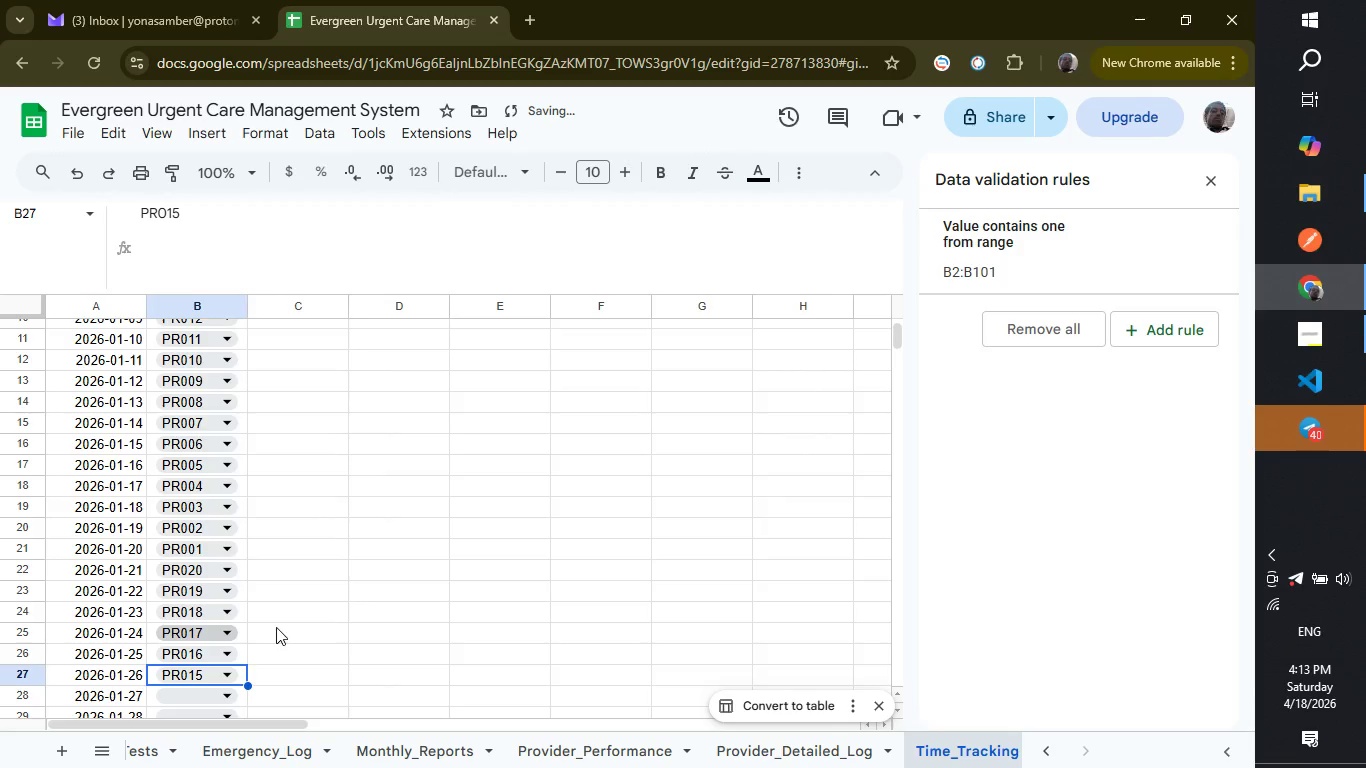 
scroll: coordinate [276, 627], scroll_direction: down, amount: 2.0
 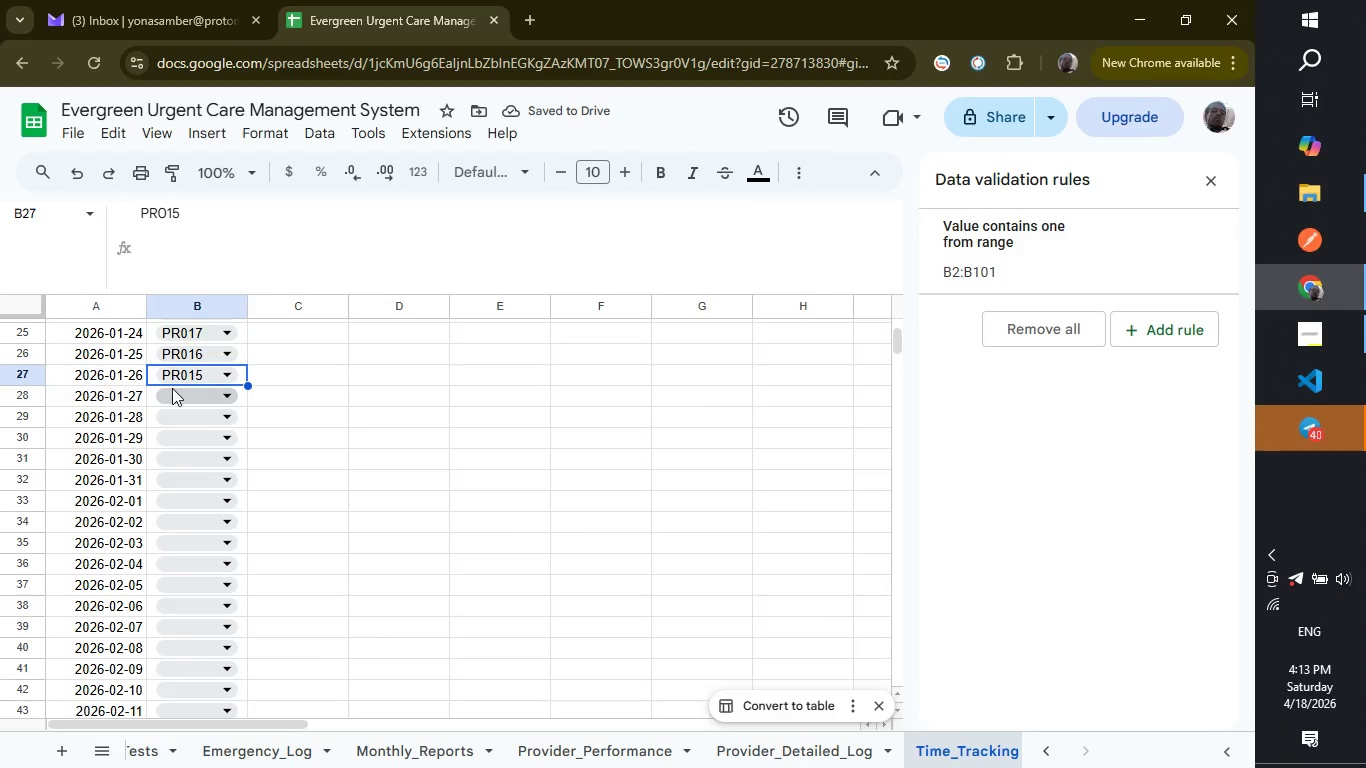 
left_click([189, 394])
 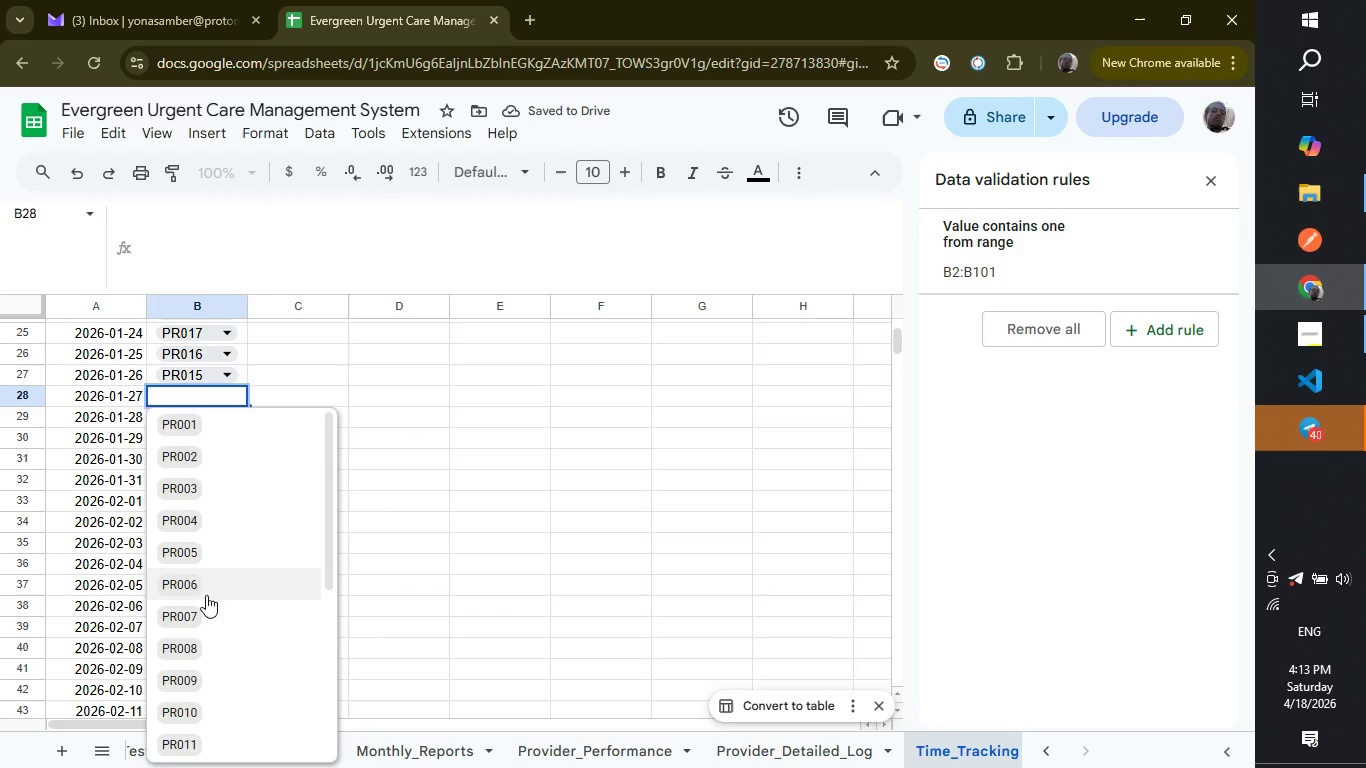 
scroll: coordinate [206, 595], scroll_direction: down, amount: 2.0
 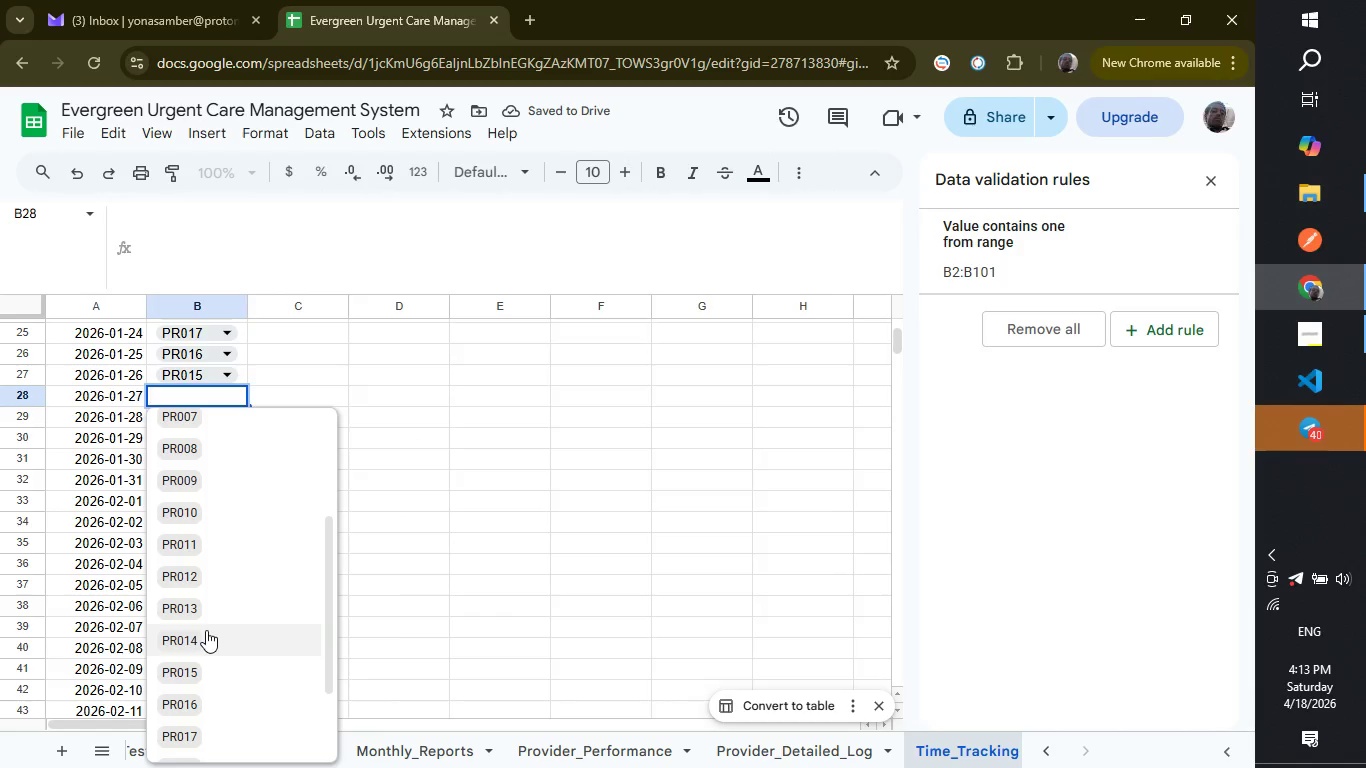 
left_click([206, 630])
 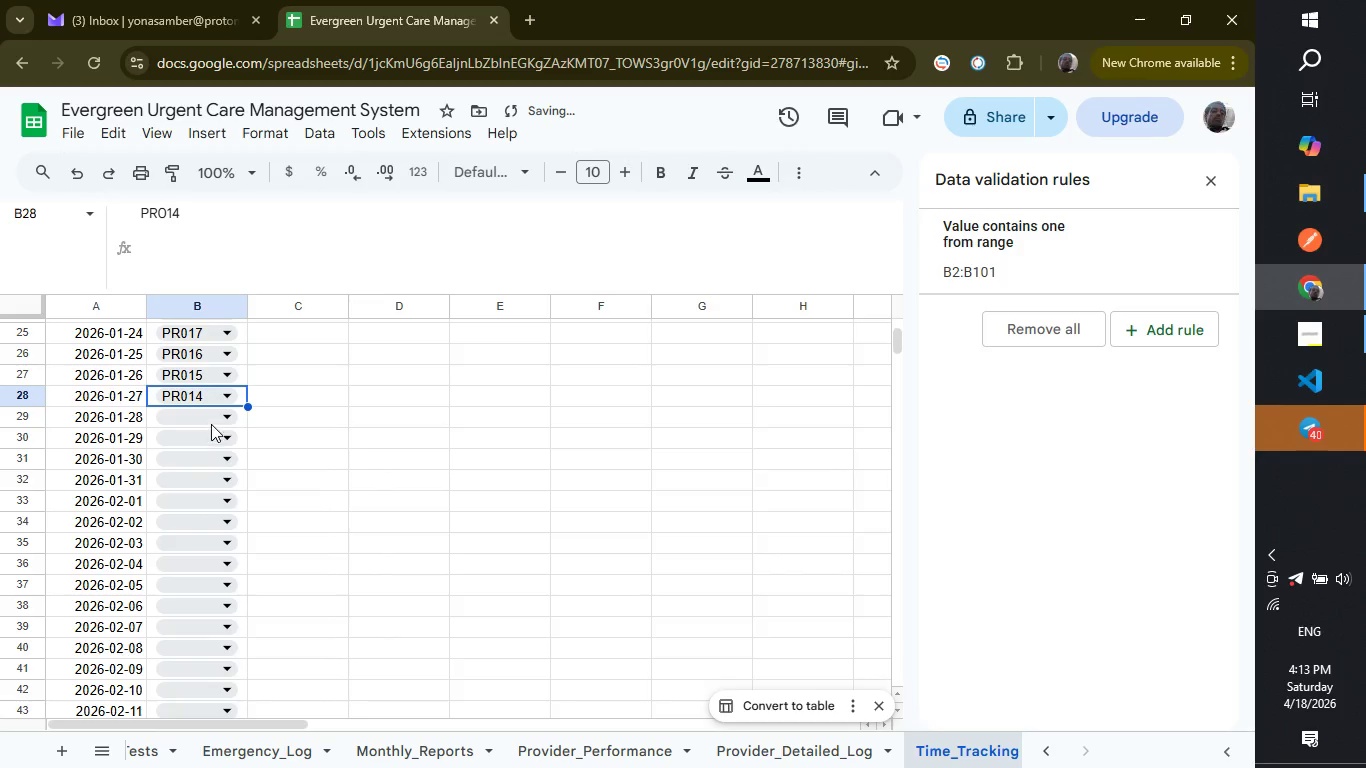 
left_click([211, 411])
 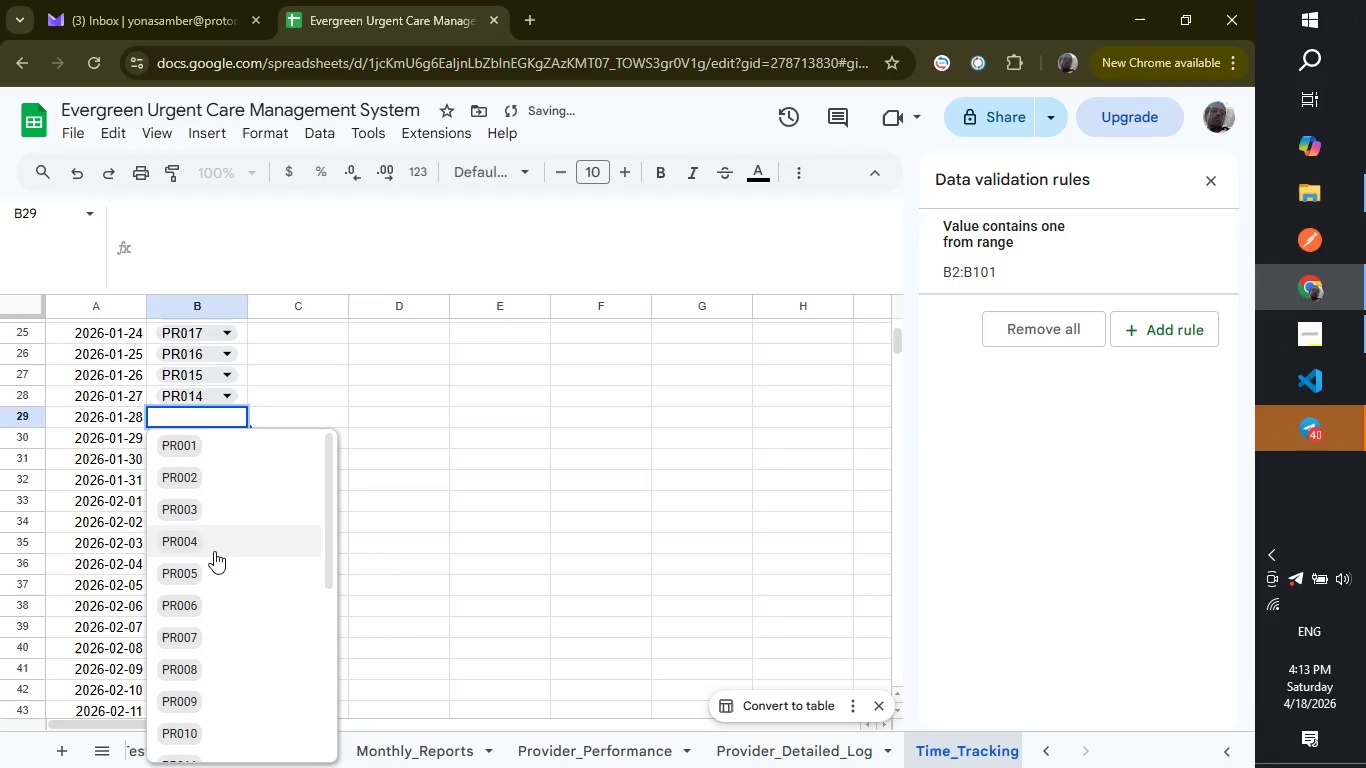 
scroll: coordinate [217, 564], scroll_direction: down, amount: 1.0
 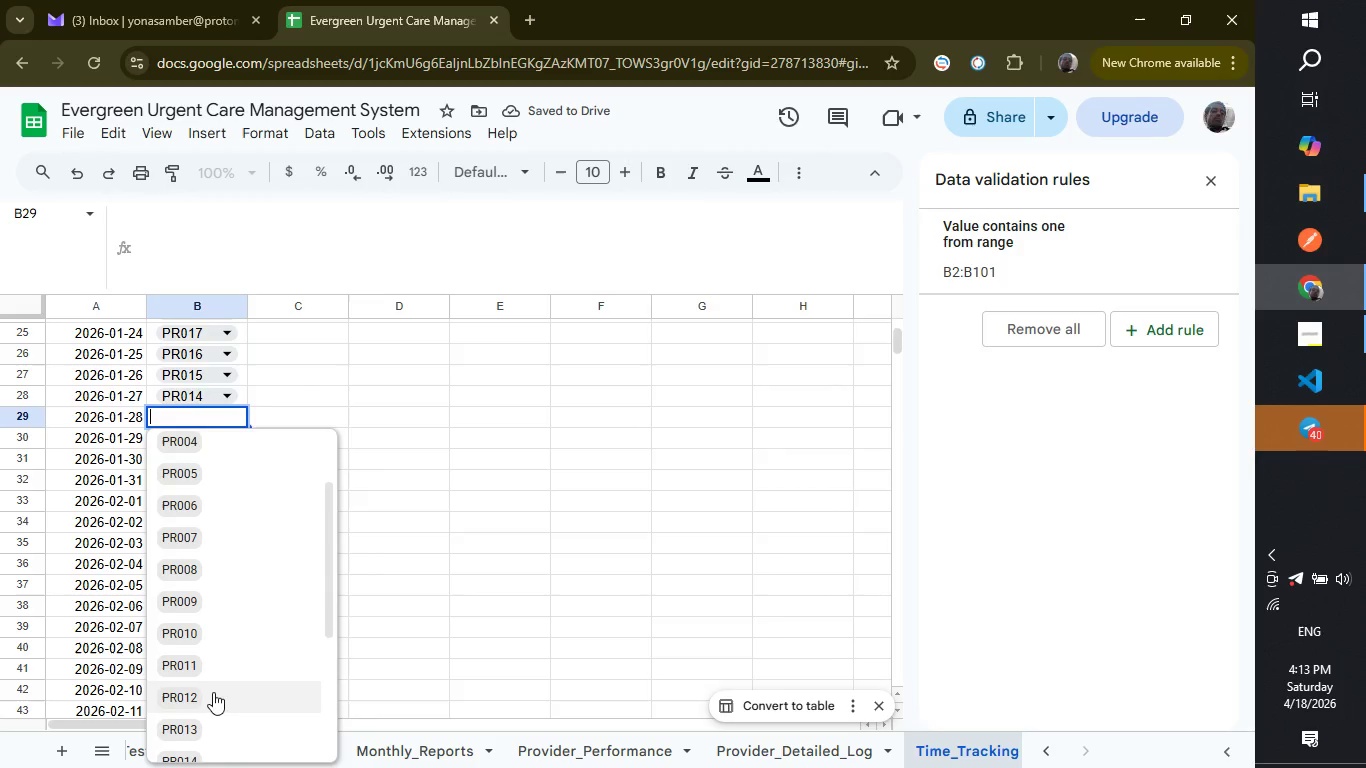 
left_click([211, 736])
 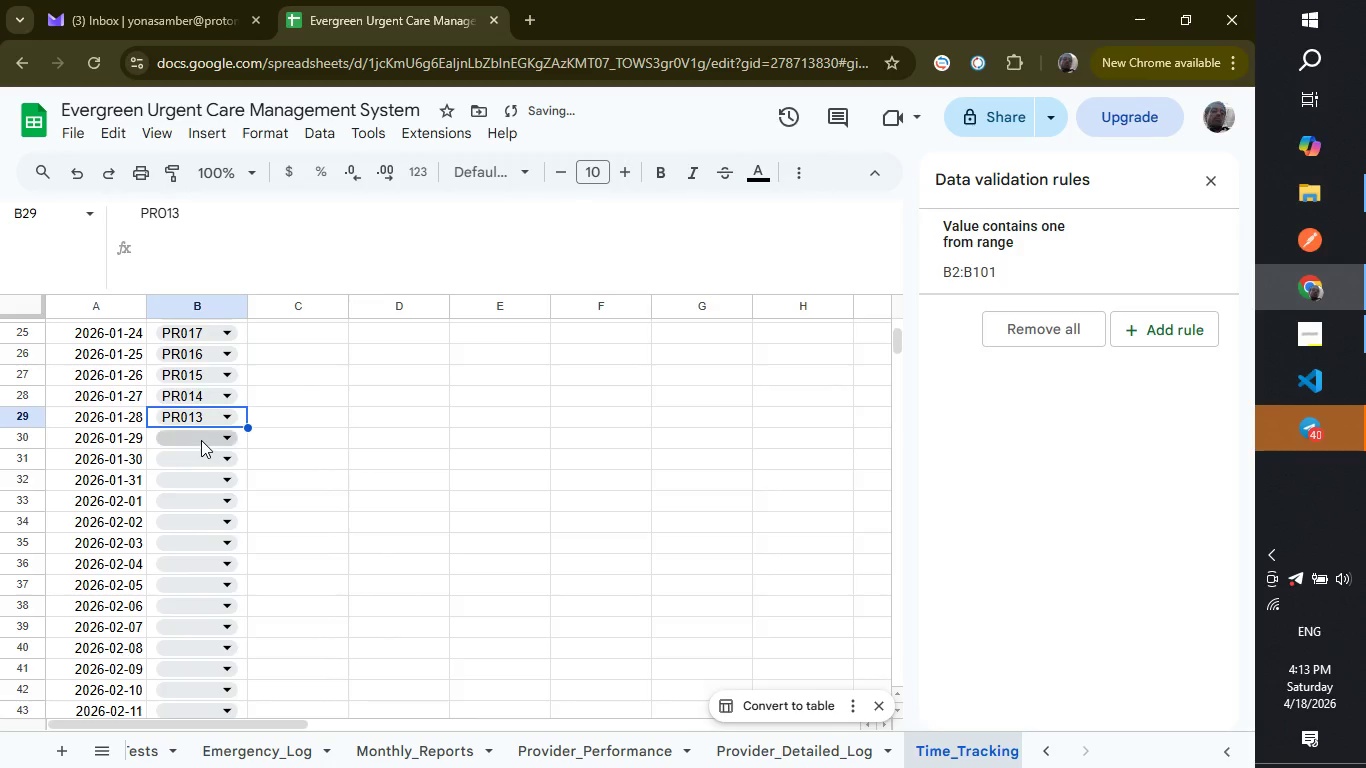 
left_click([201, 440])
 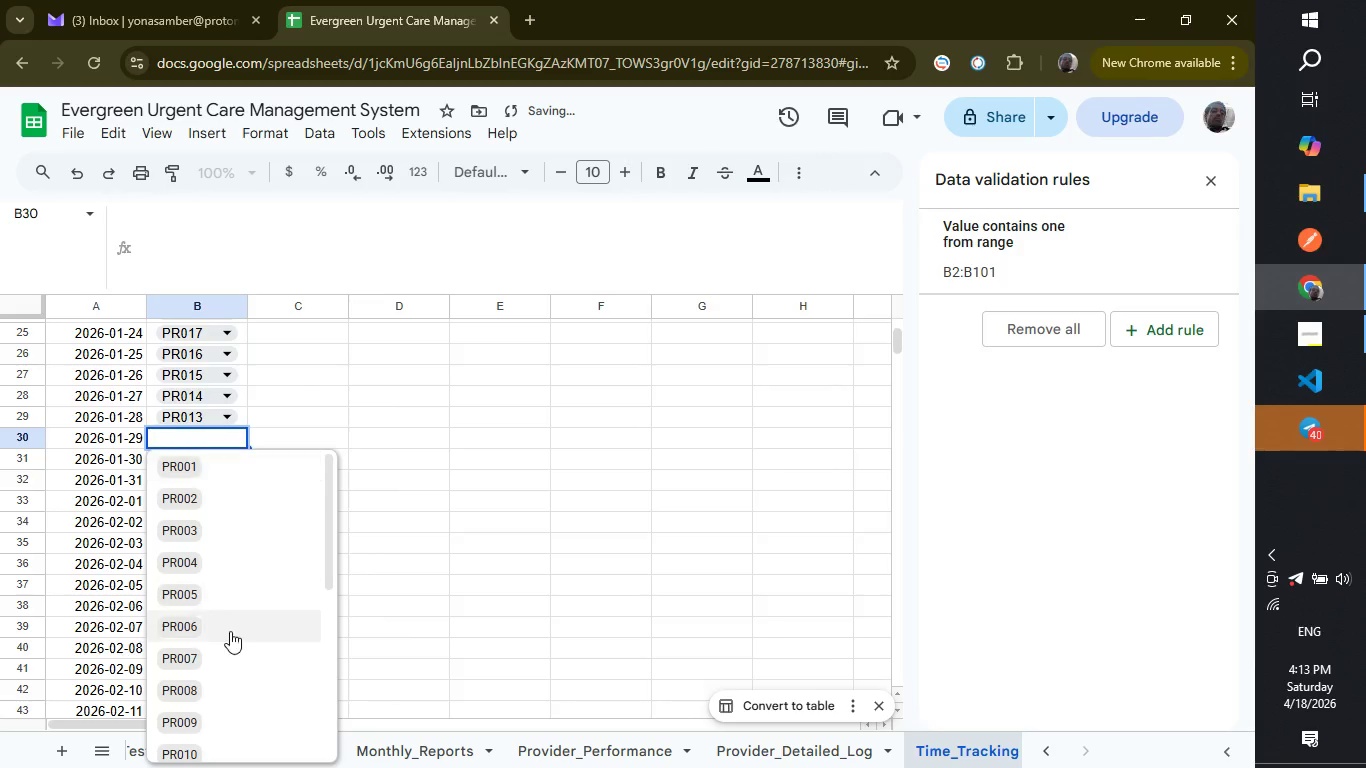 
scroll: coordinate [232, 637], scroll_direction: down, amount: 2.0
 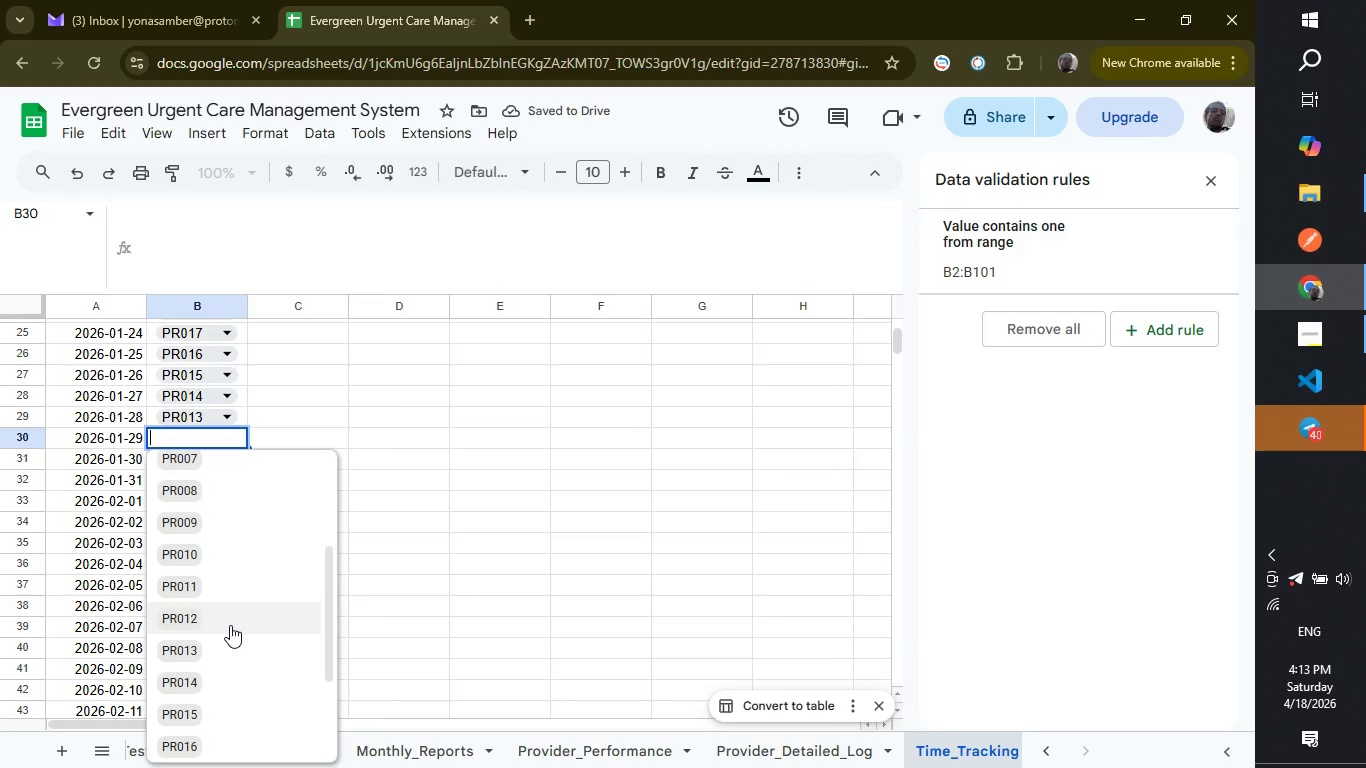 
left_click([230, 625])
 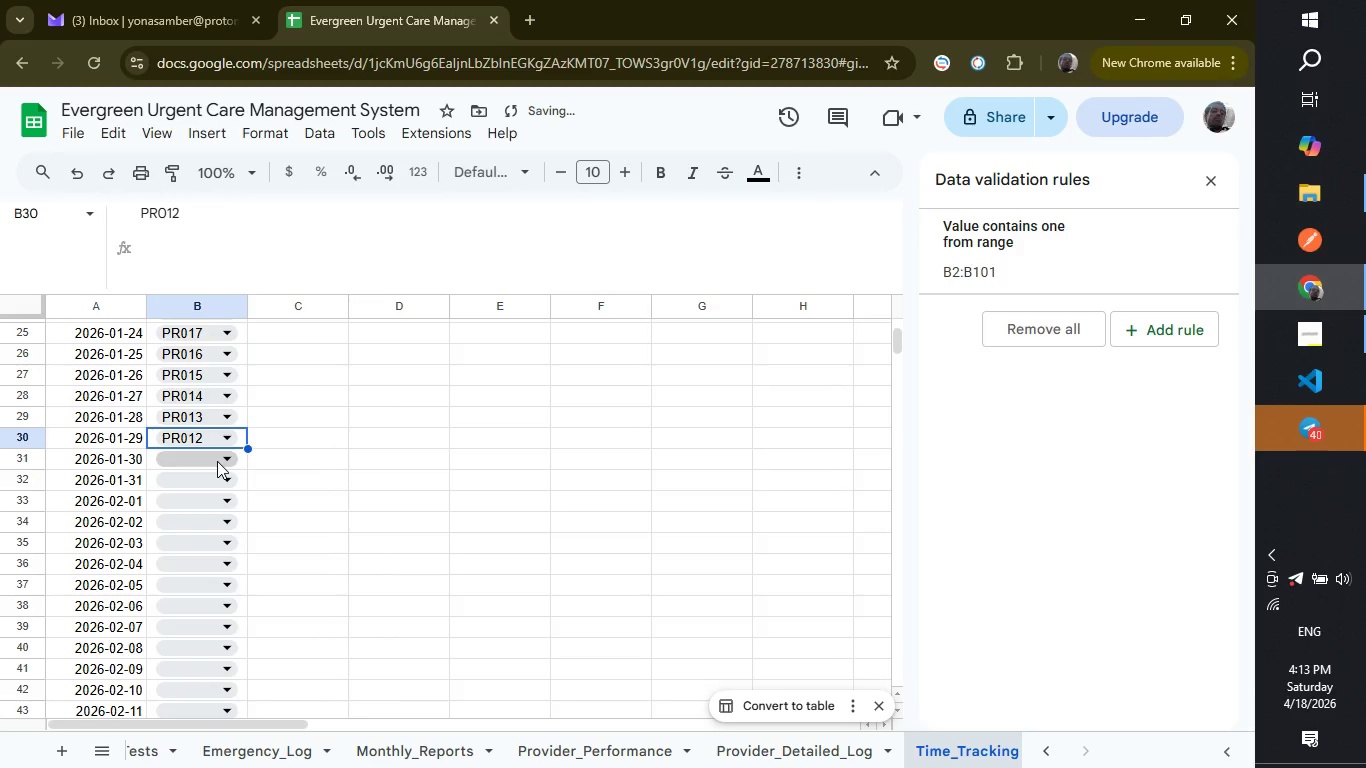 
left_click([217, 461])
 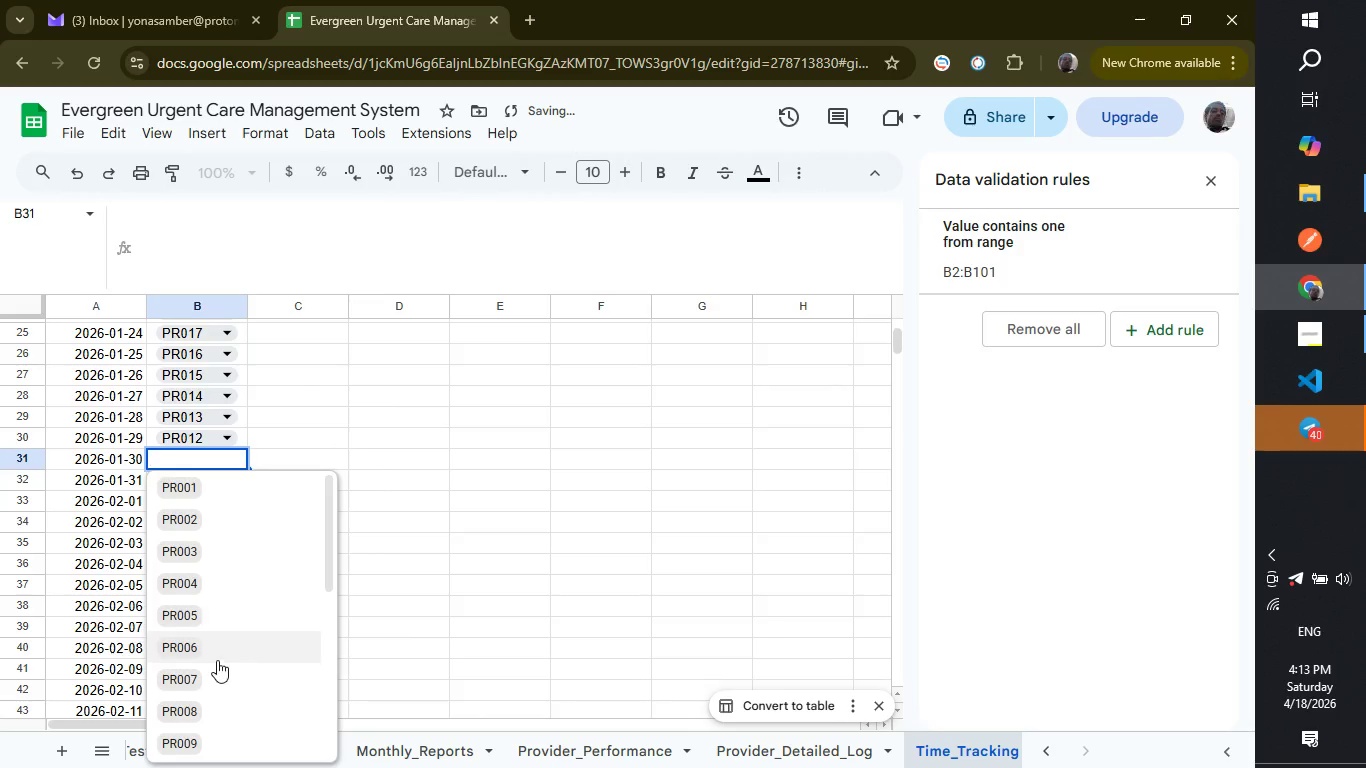 
scroll: coordinate [217, 675], scroll_direction: down, amount: 1.0
 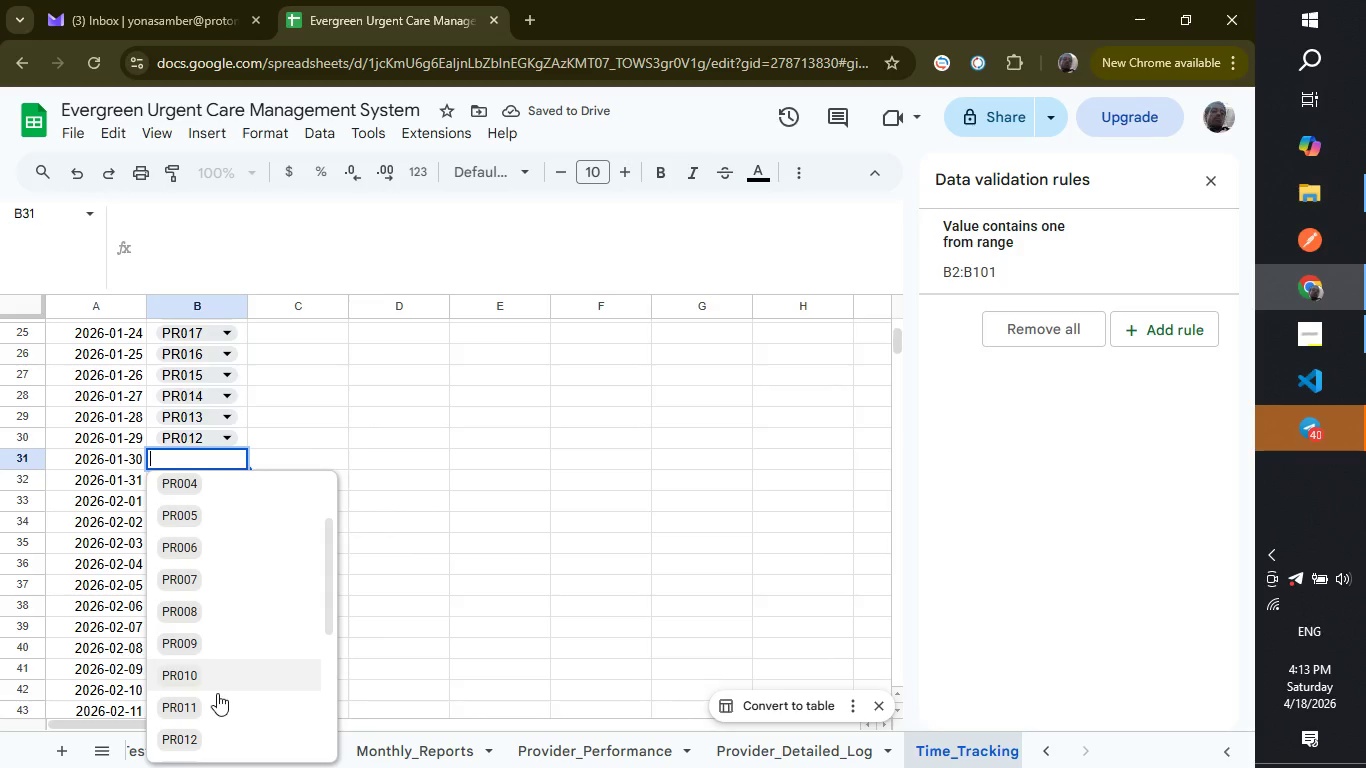 
left_click([217, 710])
 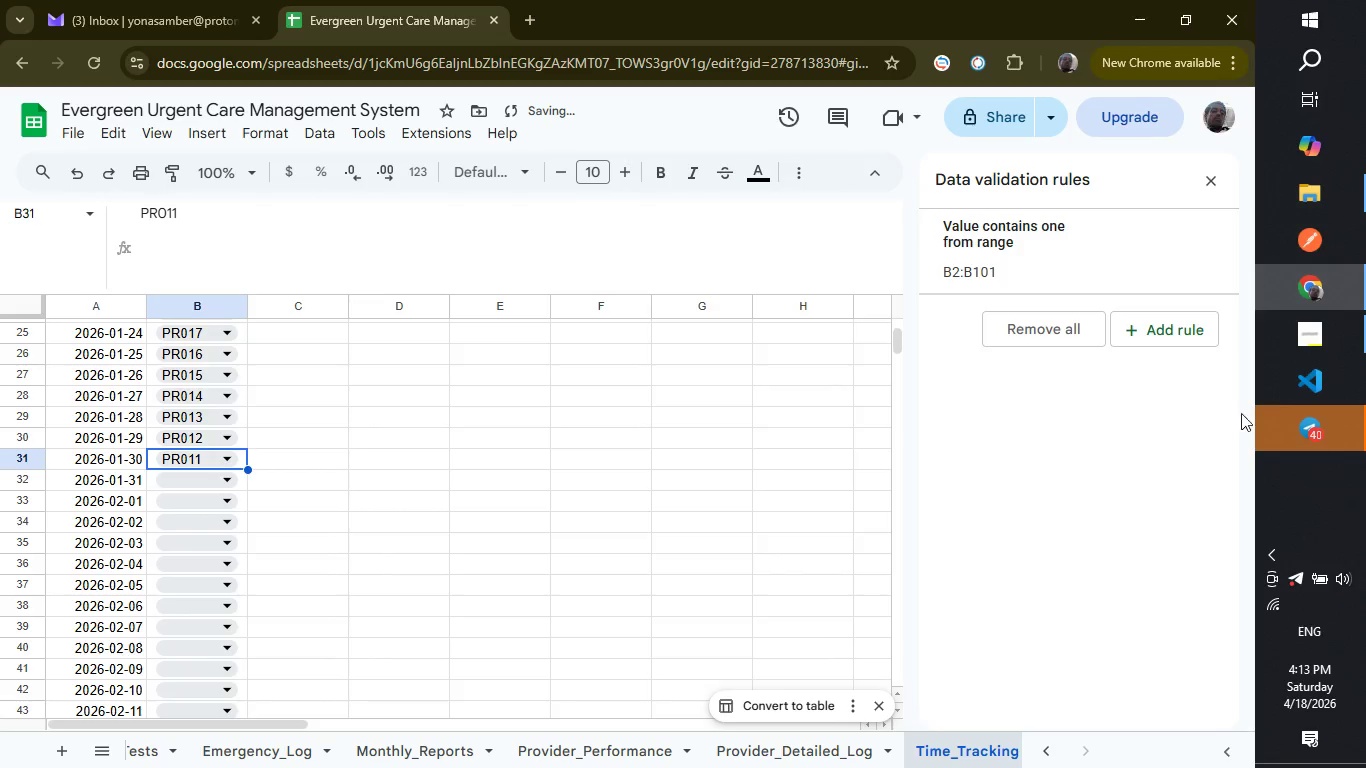 
left_click([1335, 345])